 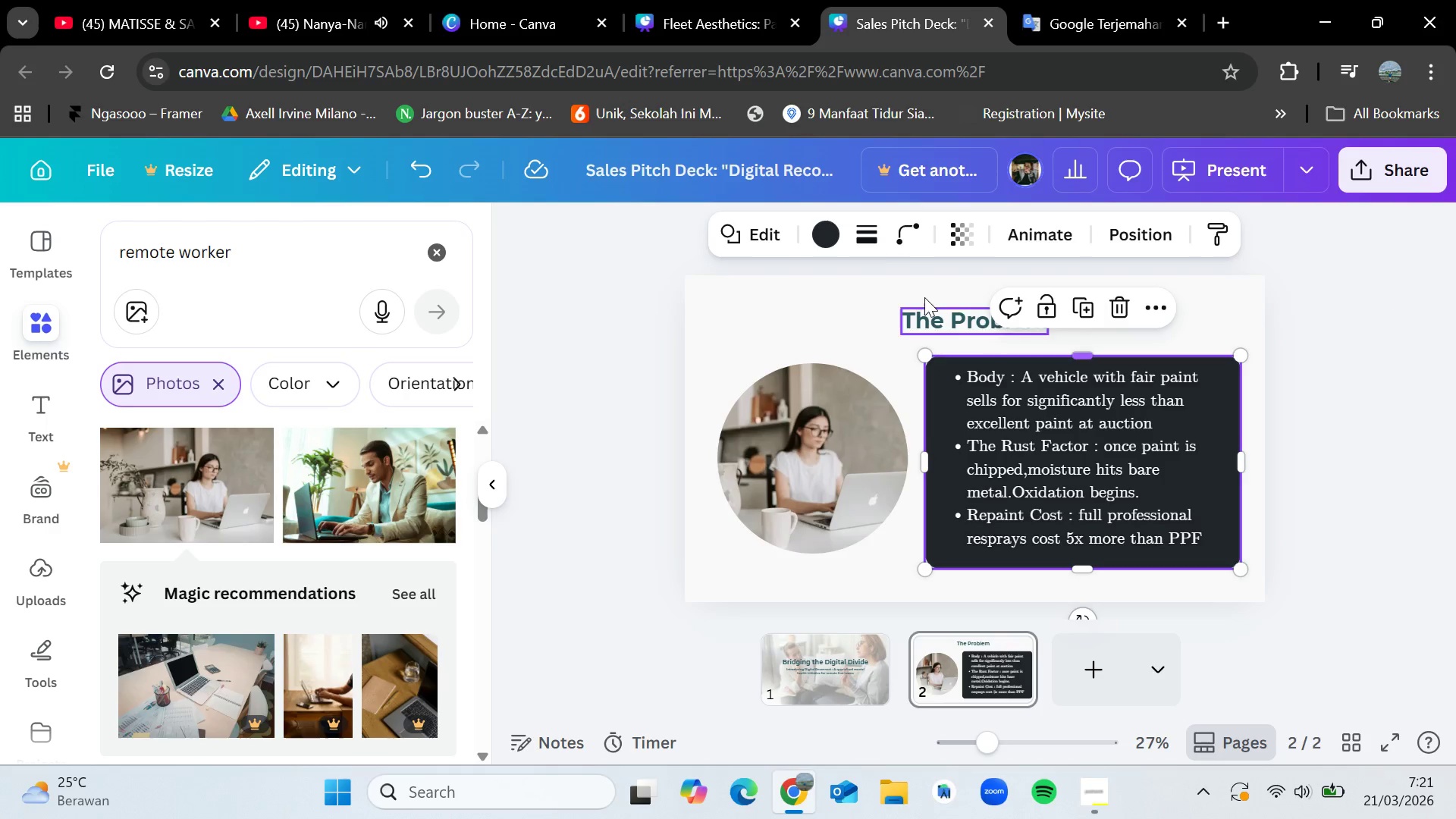 
left_click([835, 230])
 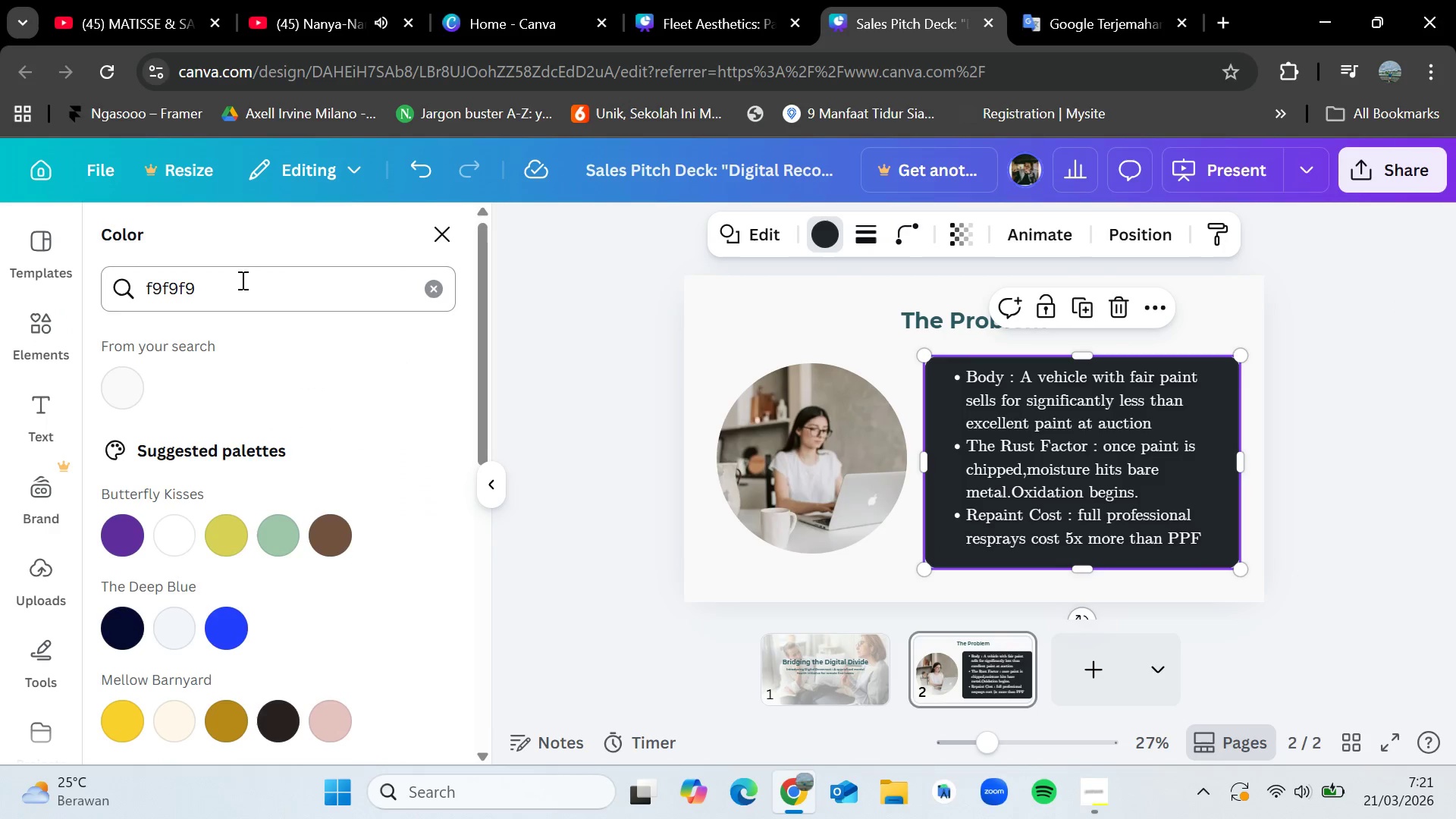 
left_click_drag(start_coordinate=[253, 297], to_coordinate=[31, 304])
 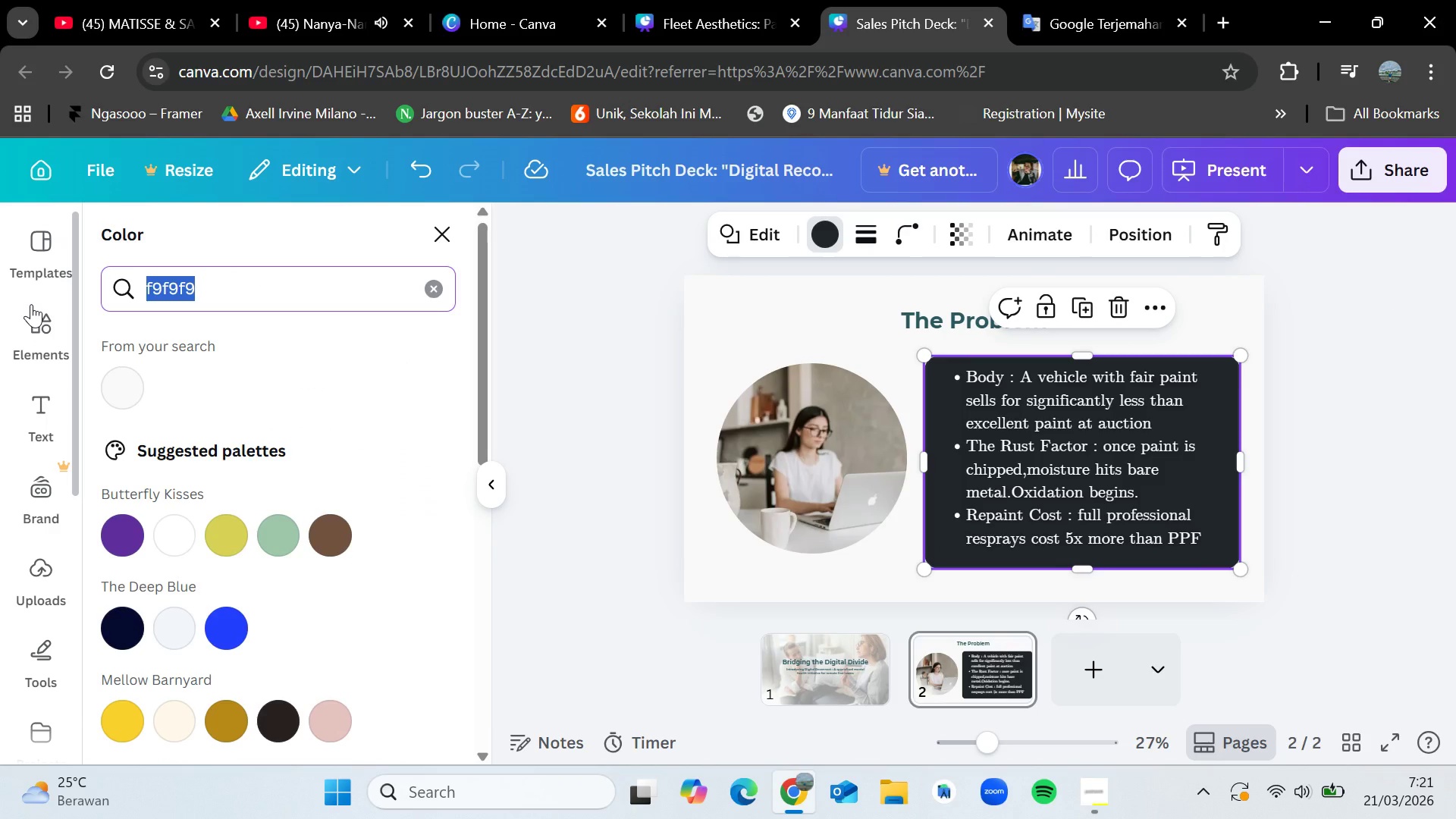 
key(Control+V)
 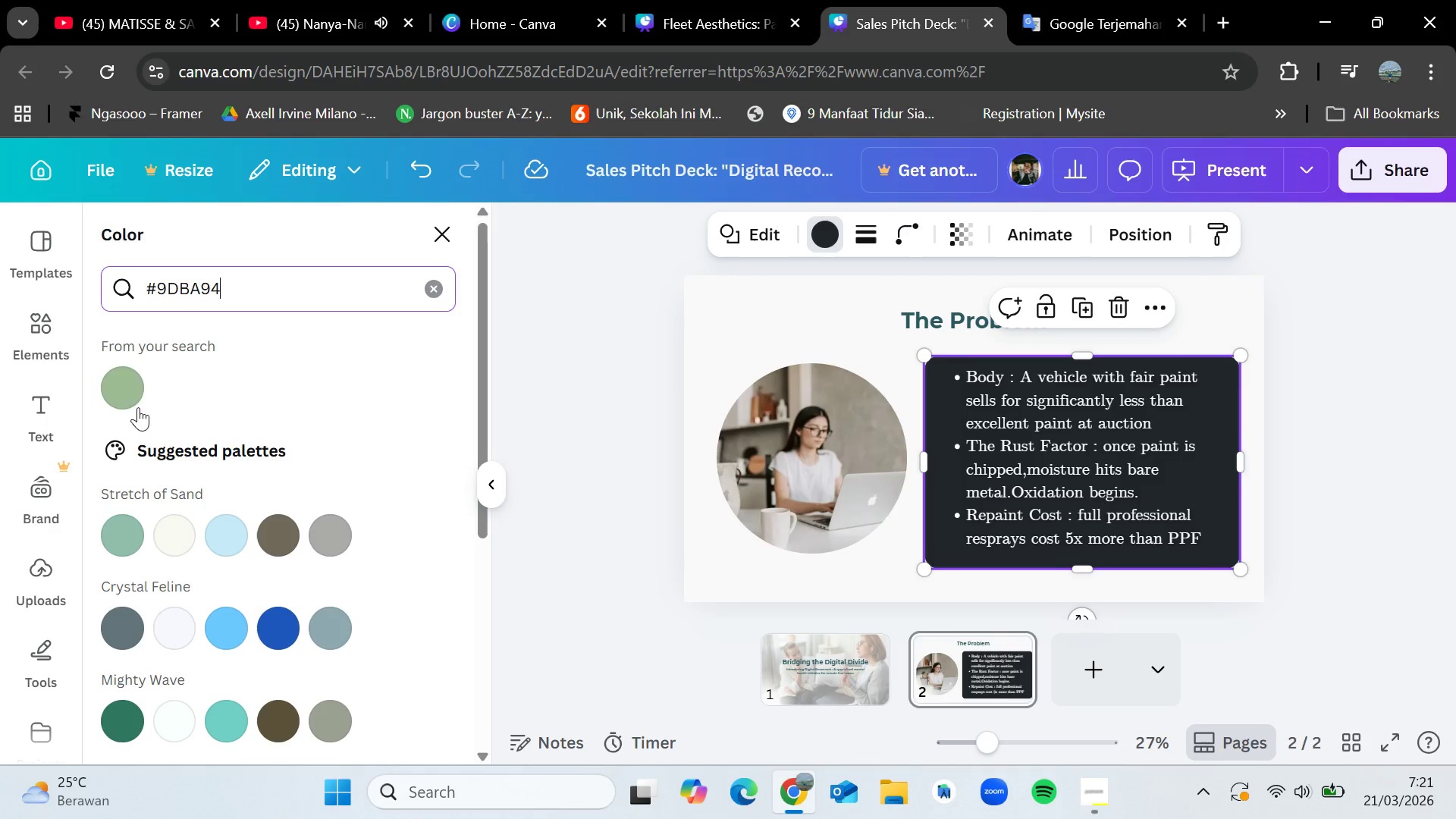 
left_click([137, 387])
 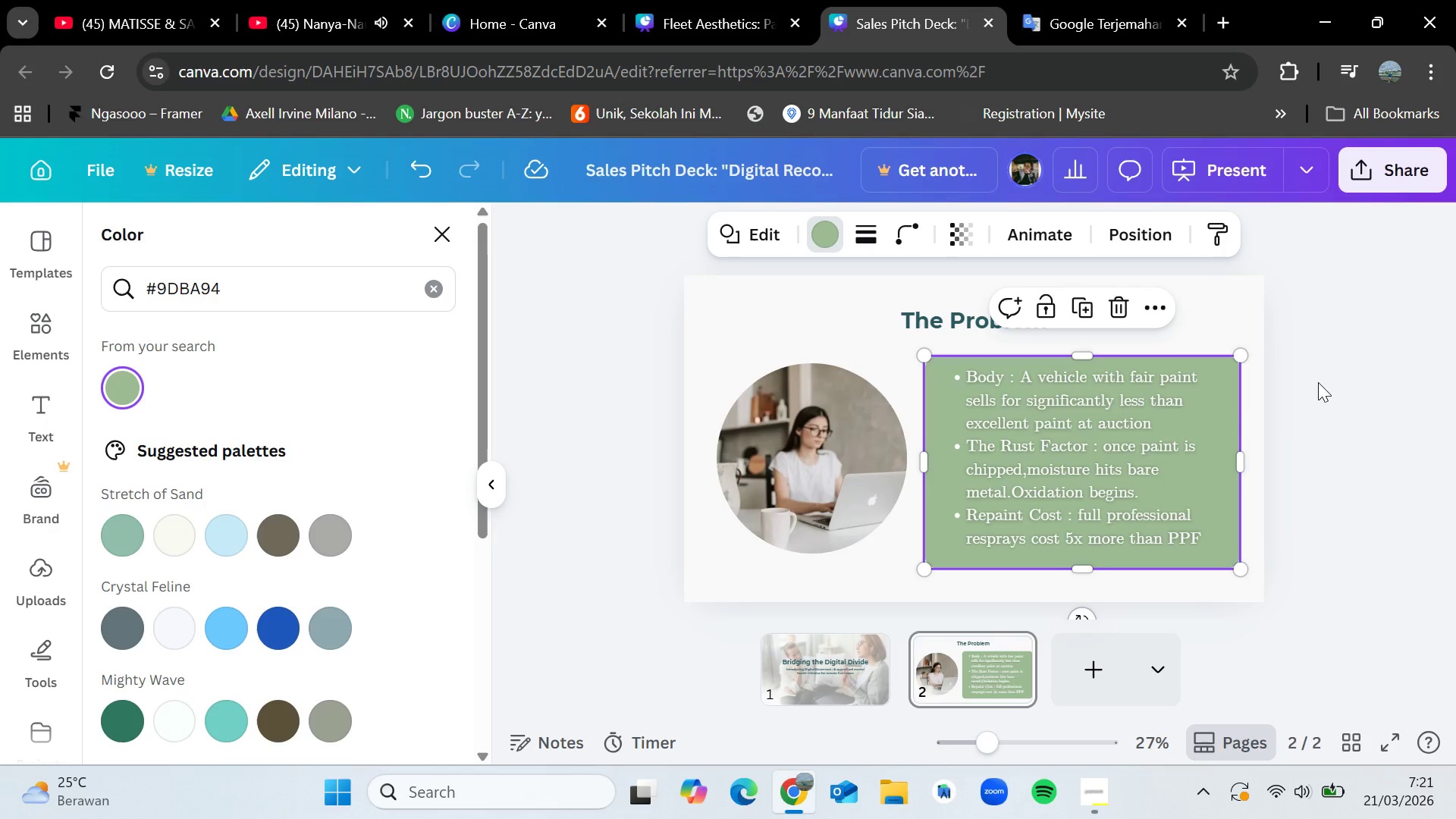 
left_click([1322, 387])
 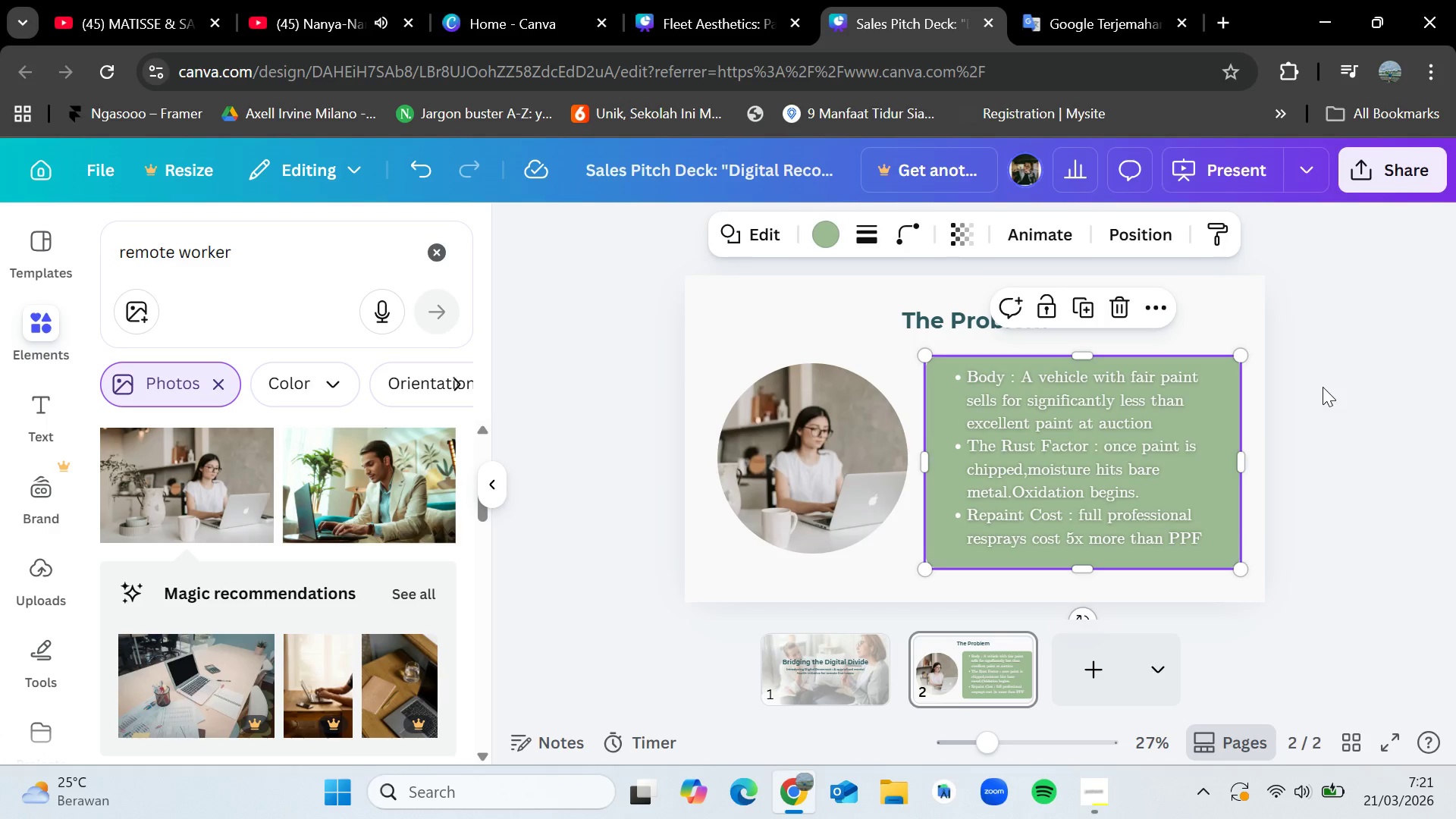 
left_click([1333, 384])
 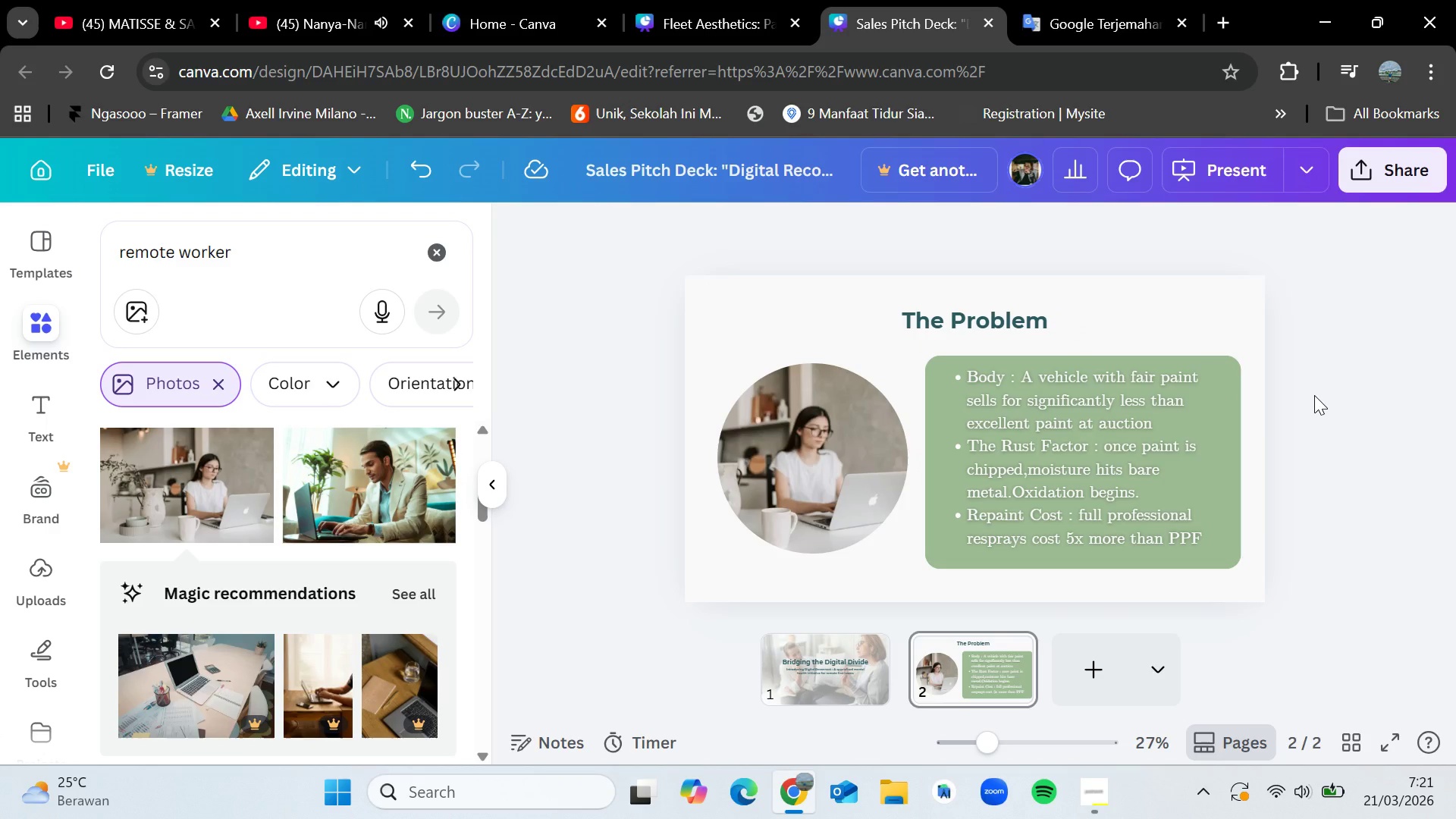 
left_click([944, 325])
 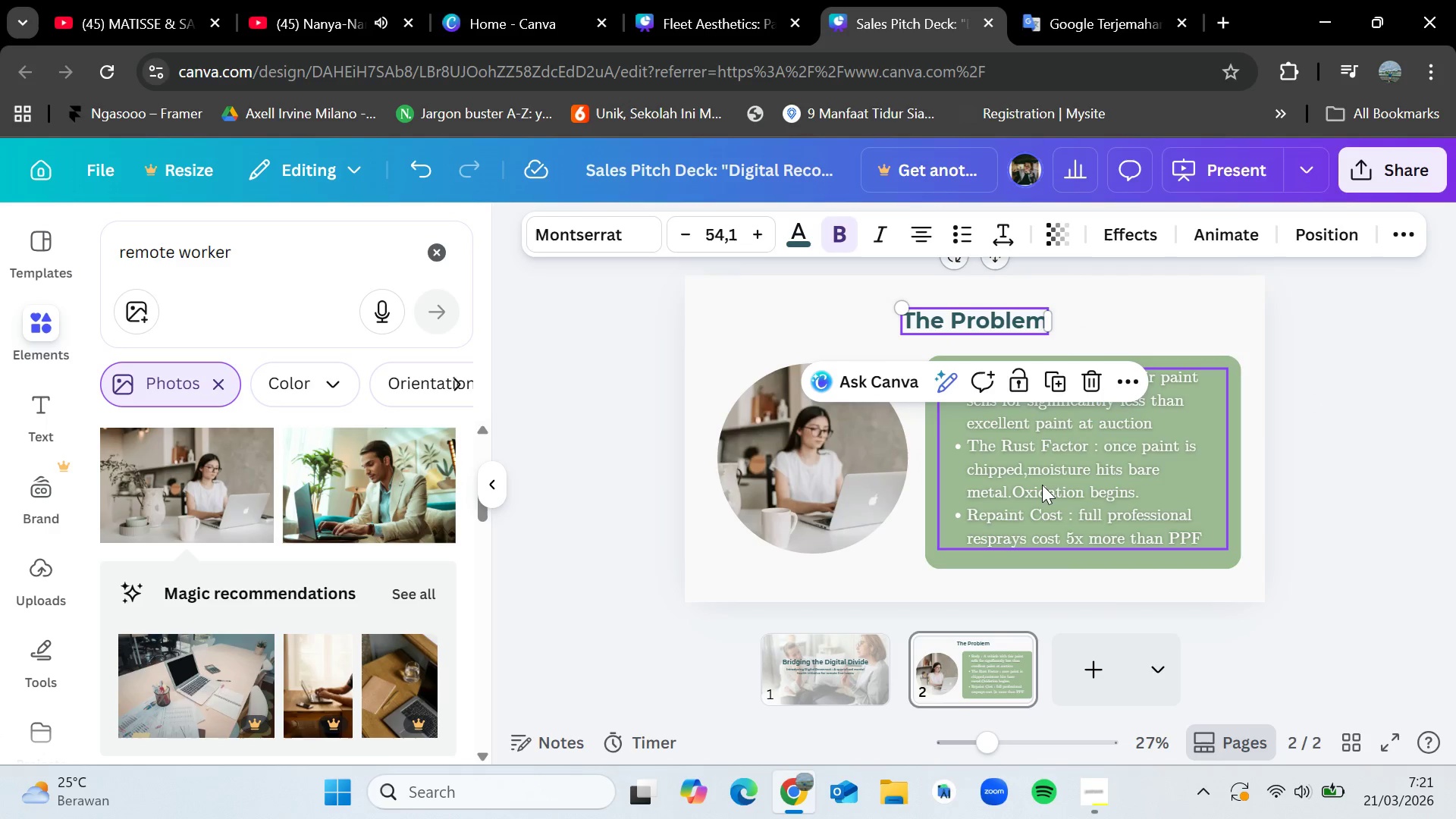 
double_click([1042, 485])
 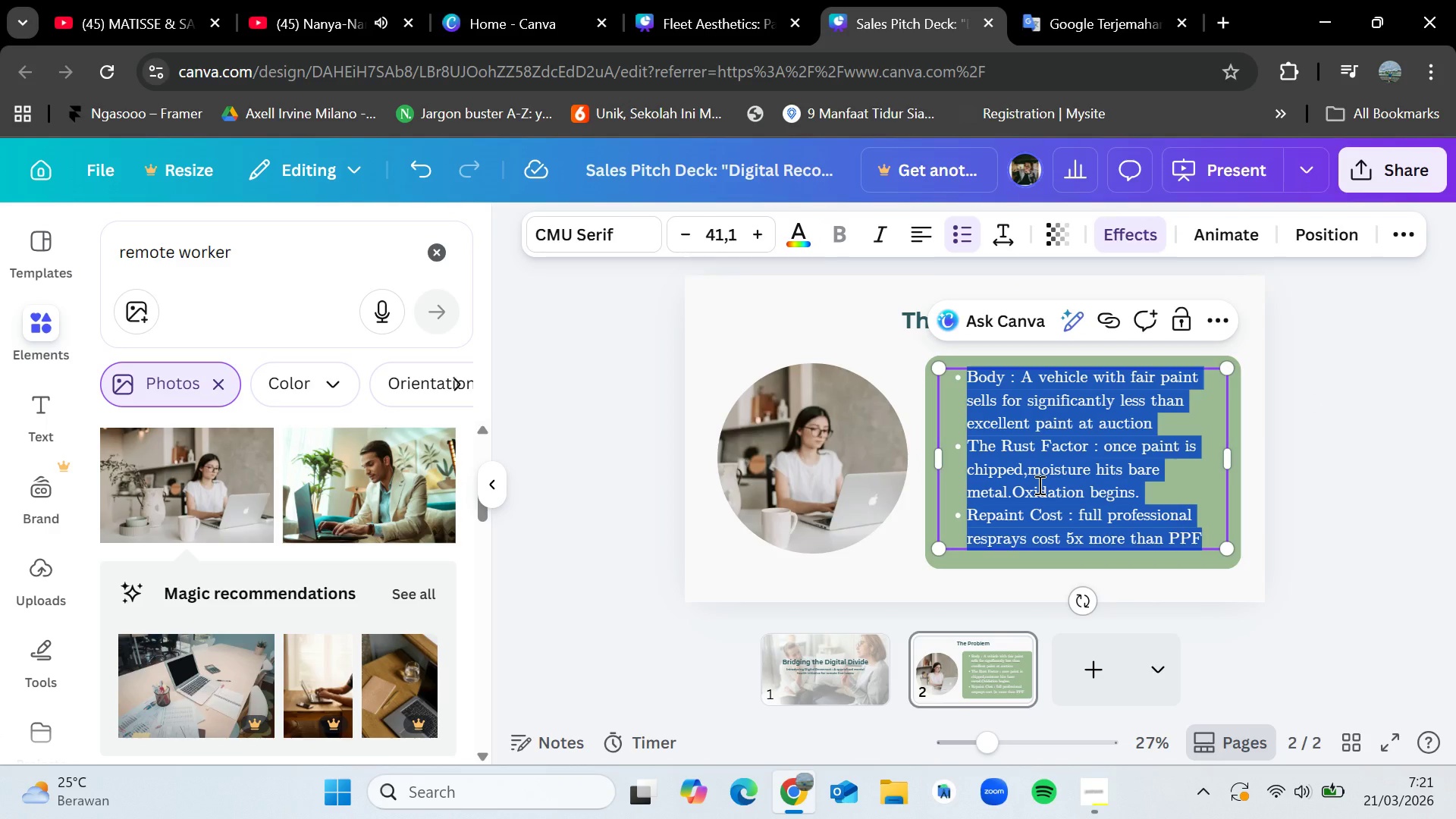 
type(\)
key(Backspace)
key(Backspace)
type(REm)
key(Backspace)
key(Backspace)
type(emote fatigue)
 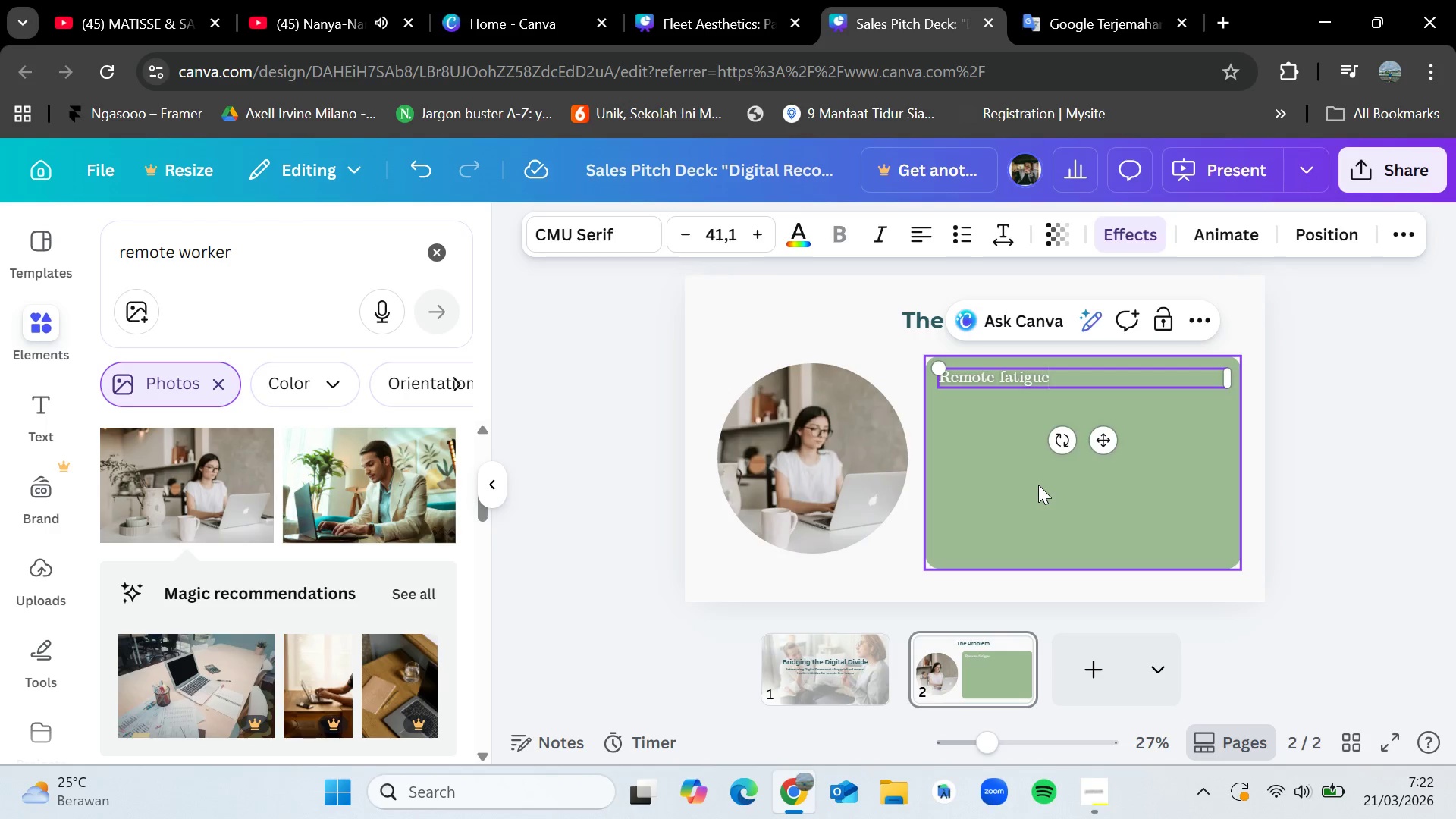 
type( isn't just "tiredness)
 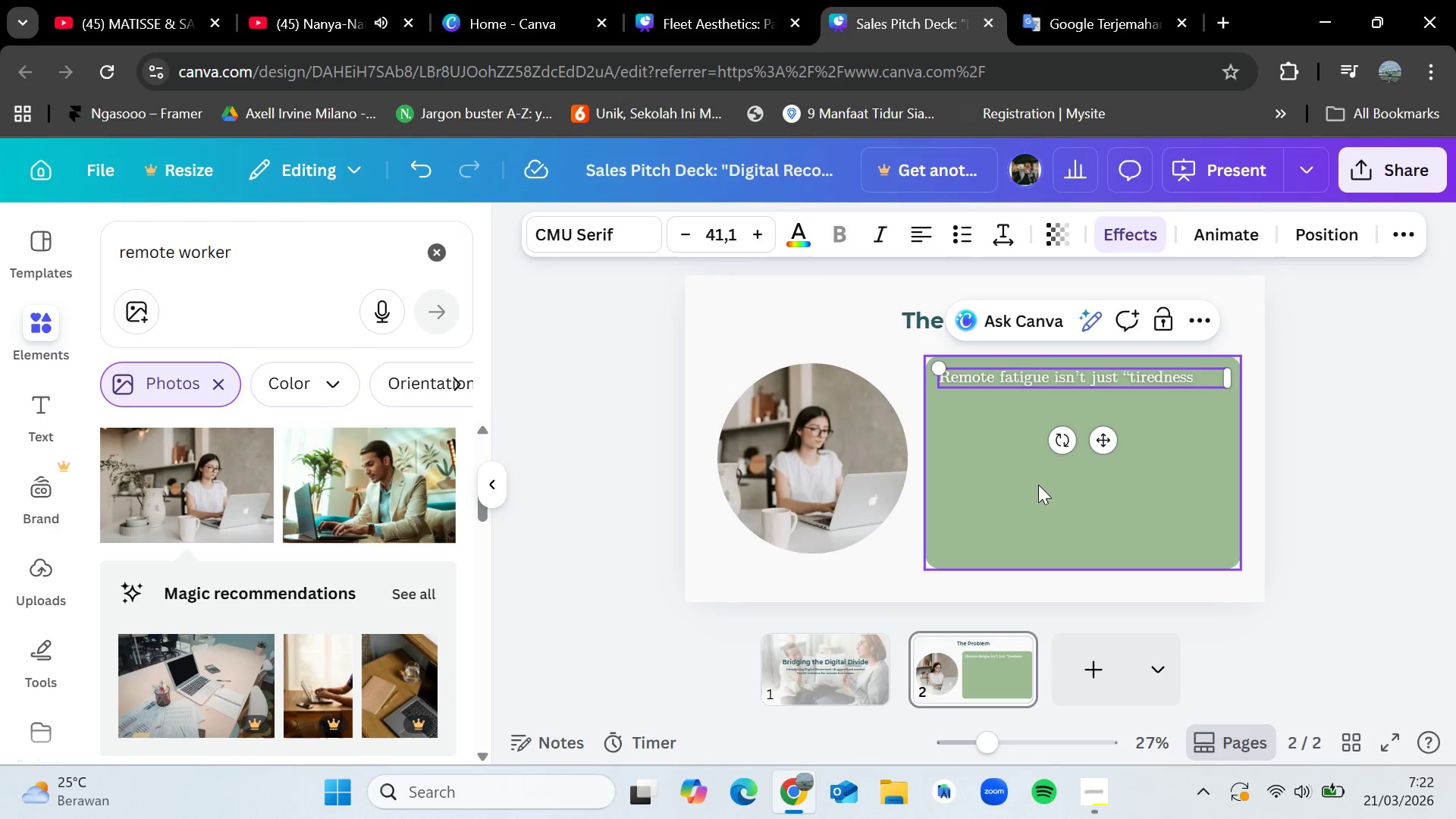 
type(" its a 24/7 cycle Zoom fatigue and cognitive)
 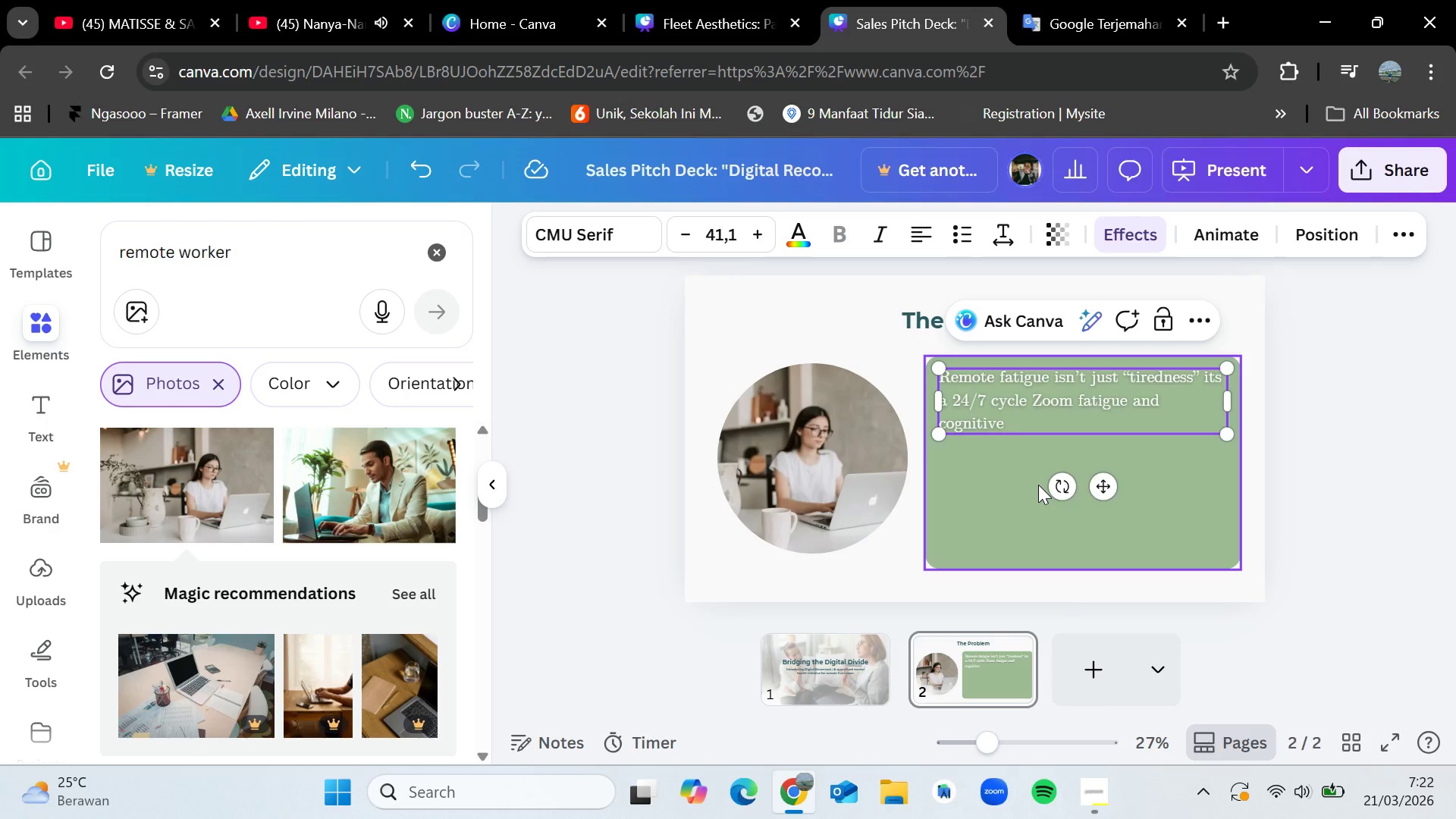 
type( overload leading to a $1.()
key(Backspace)
type(9 trli)
key(Backspace)
key(Backspace)
type(illion global productivity)
 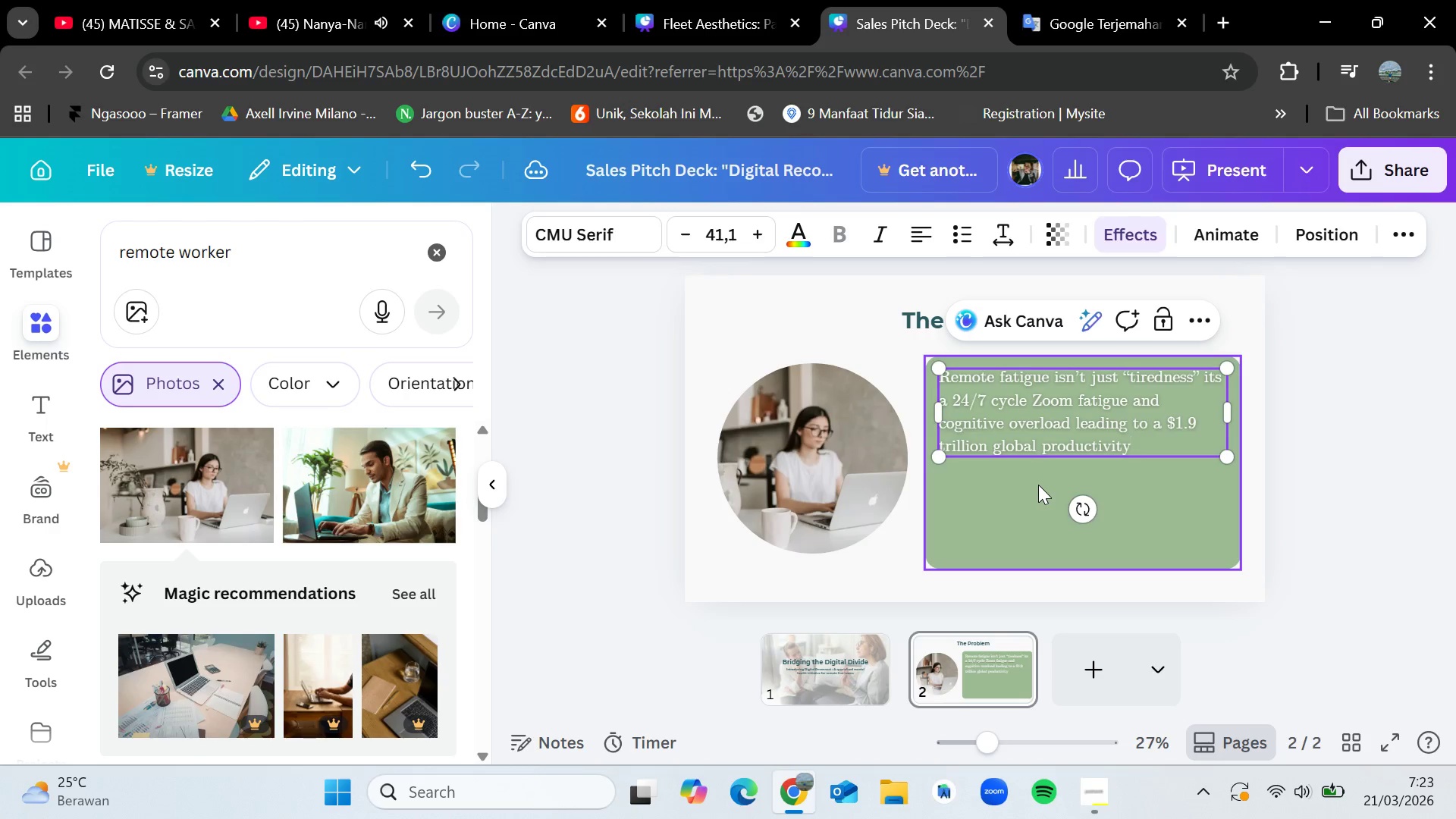 
type( loss)
 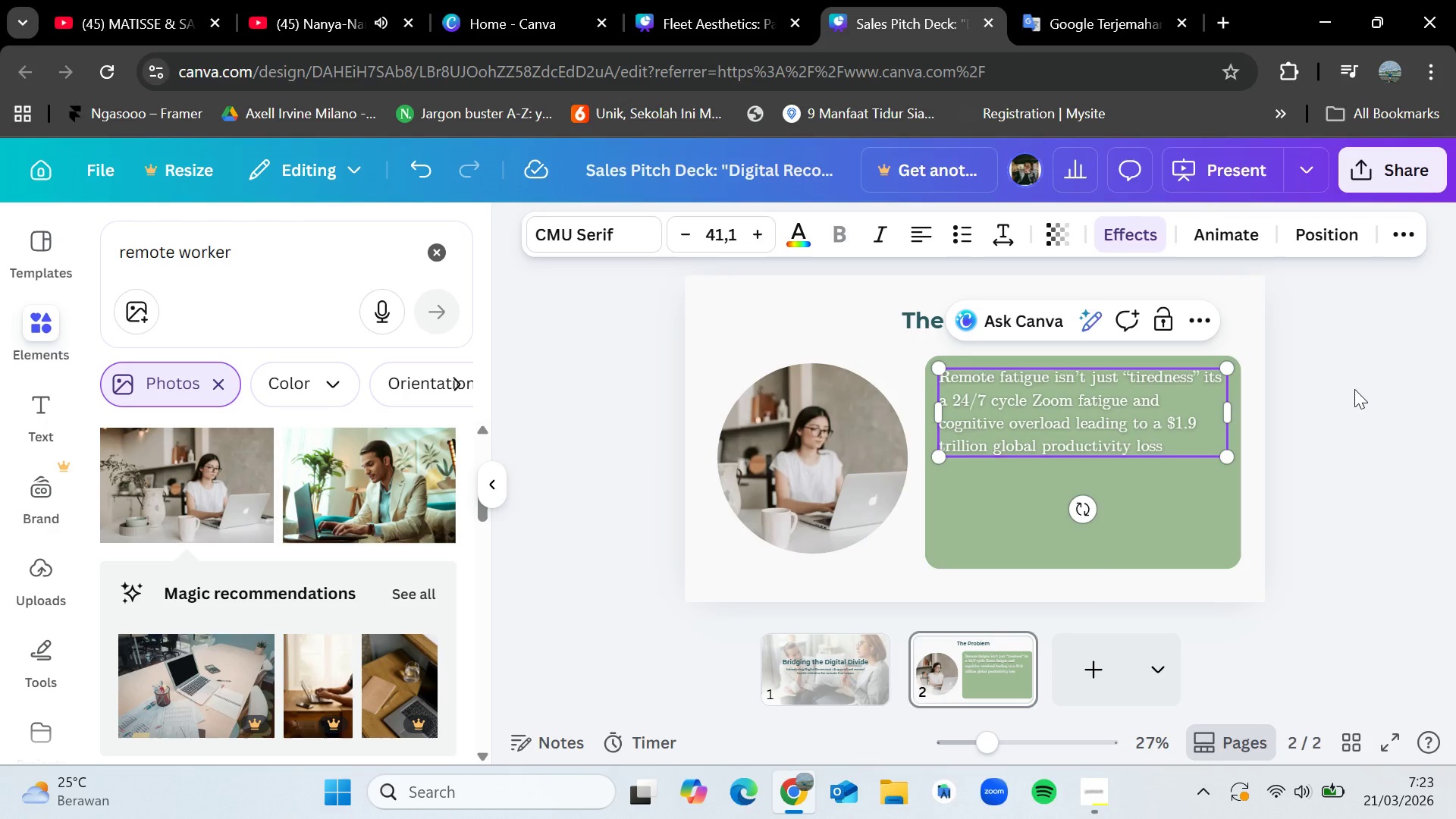 
left_click([1354, 389])
 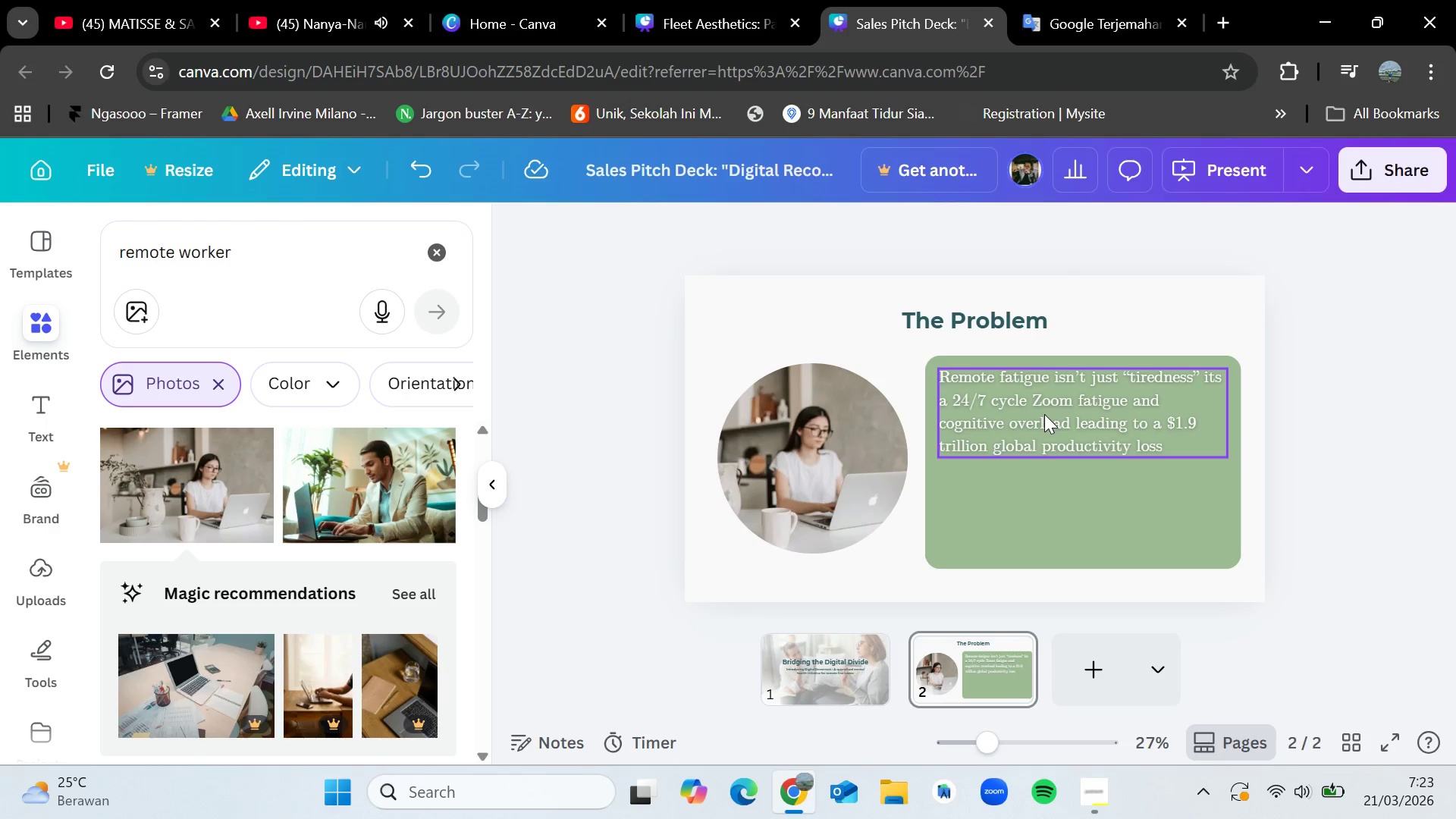 
left_click_drag(start_coordinate=[1044, 414], to_coordinate=[1044, 428])
 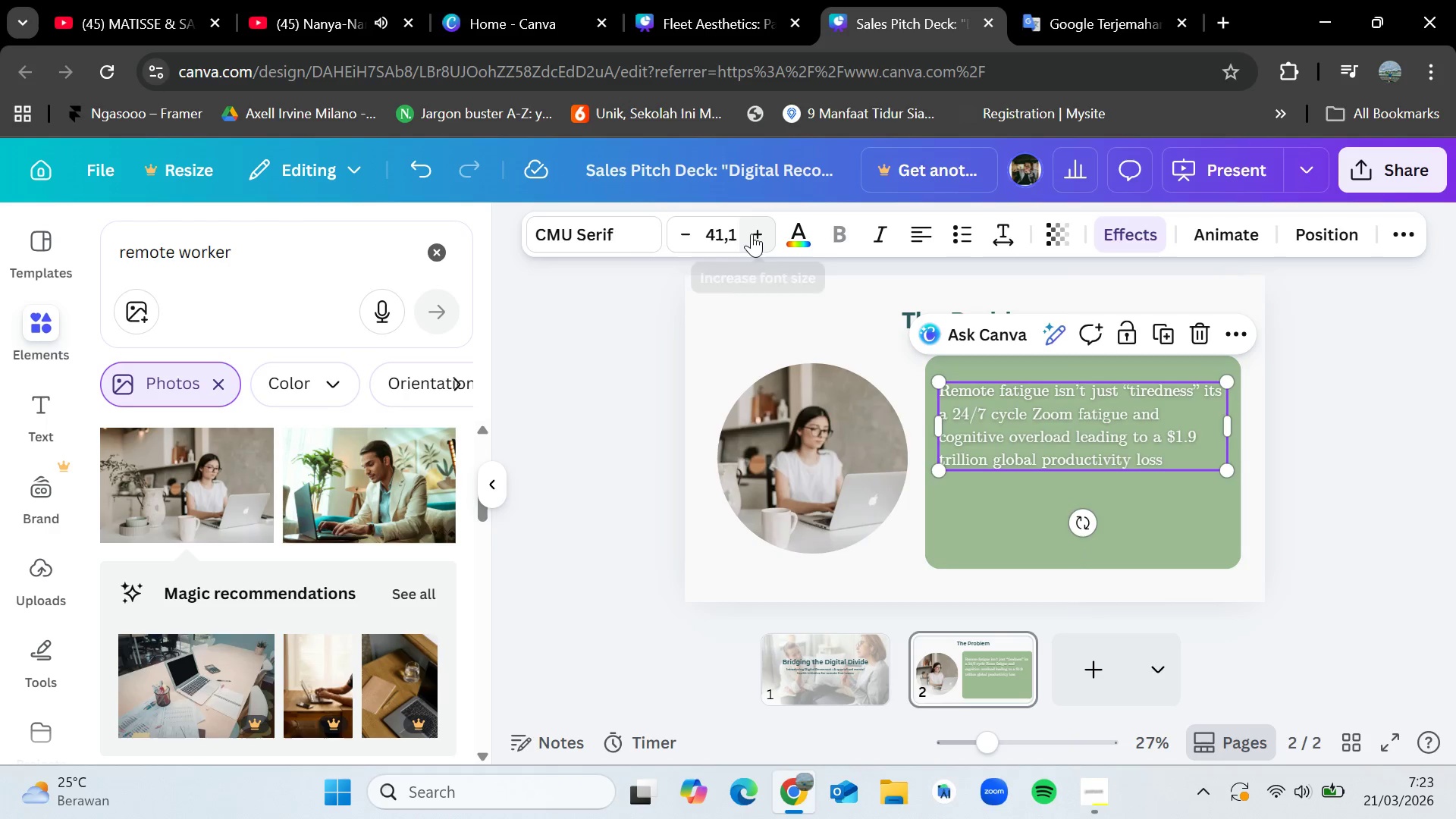 
double_click([752, 234])
 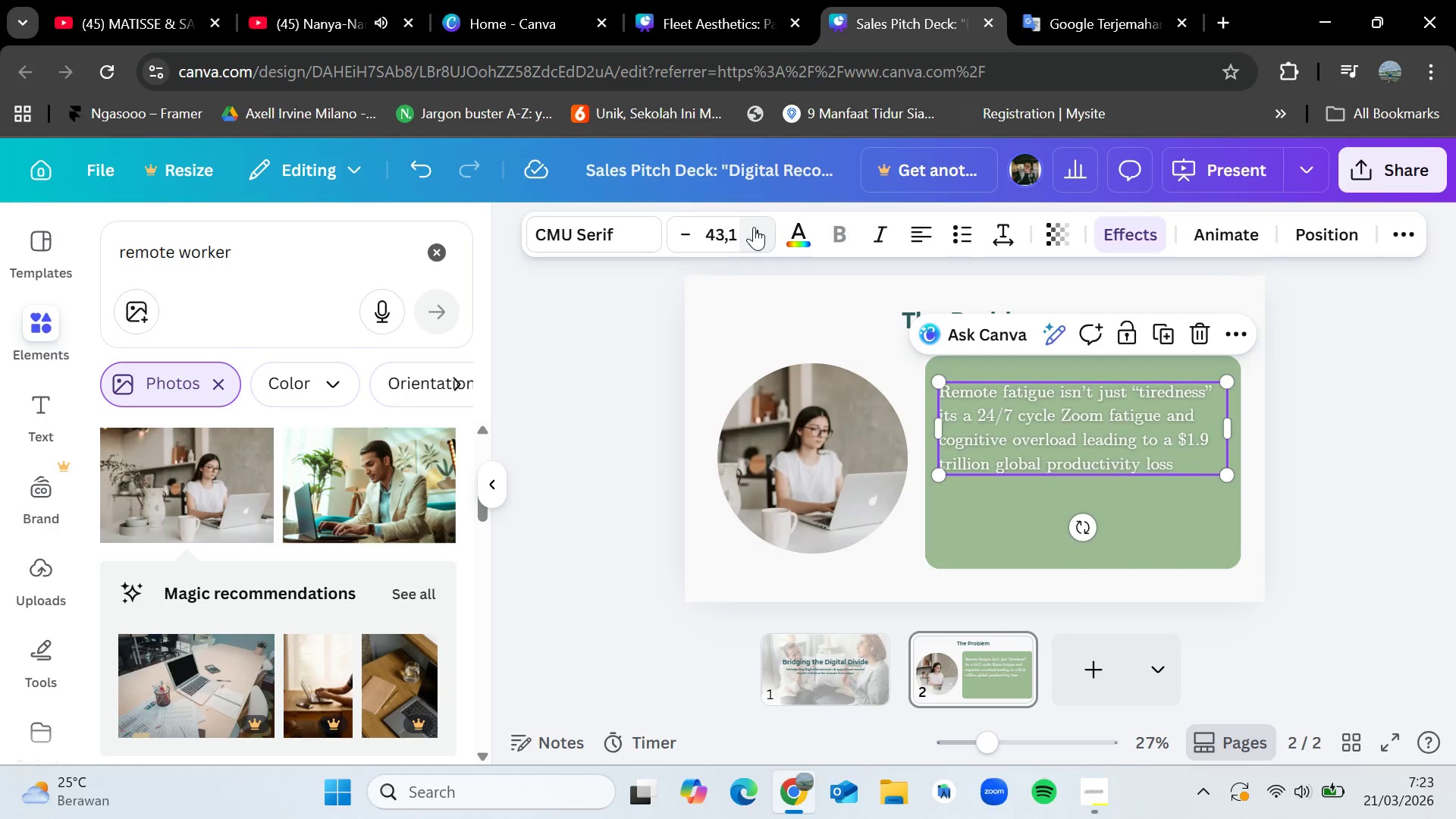 
triple_click([754, 227])
 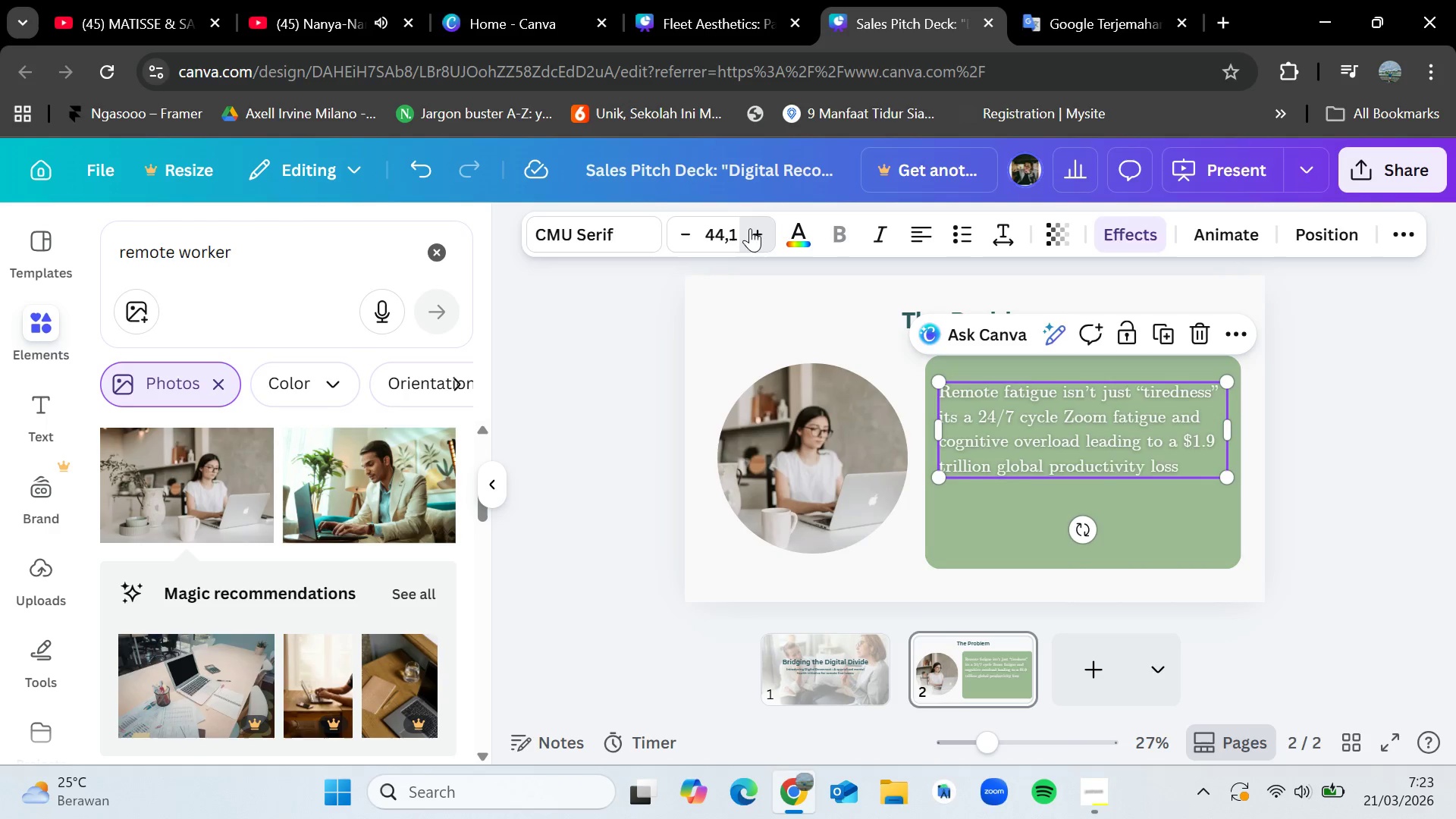 
double_click([750, 228])
 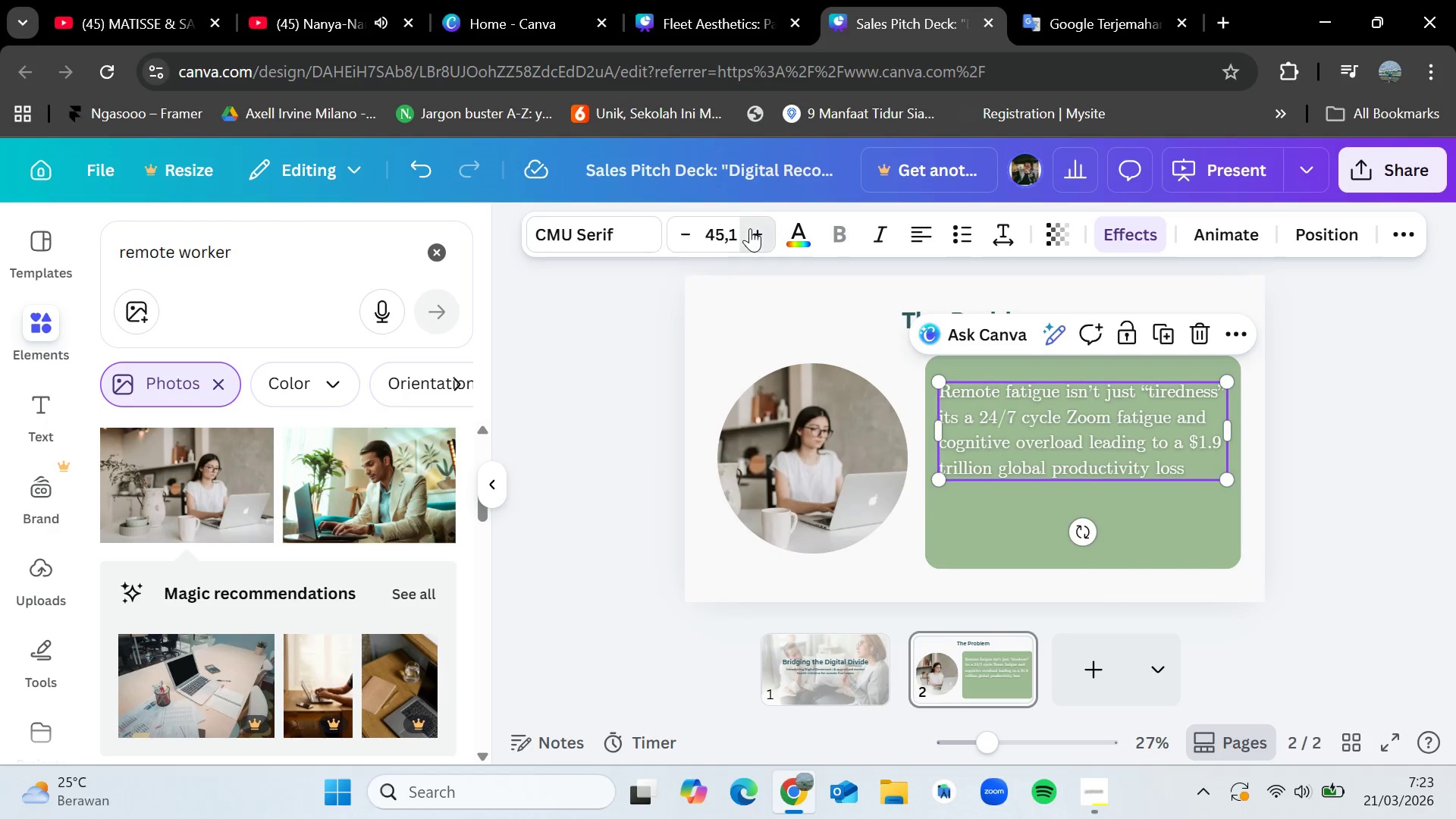 
triple_click([750, 228])
 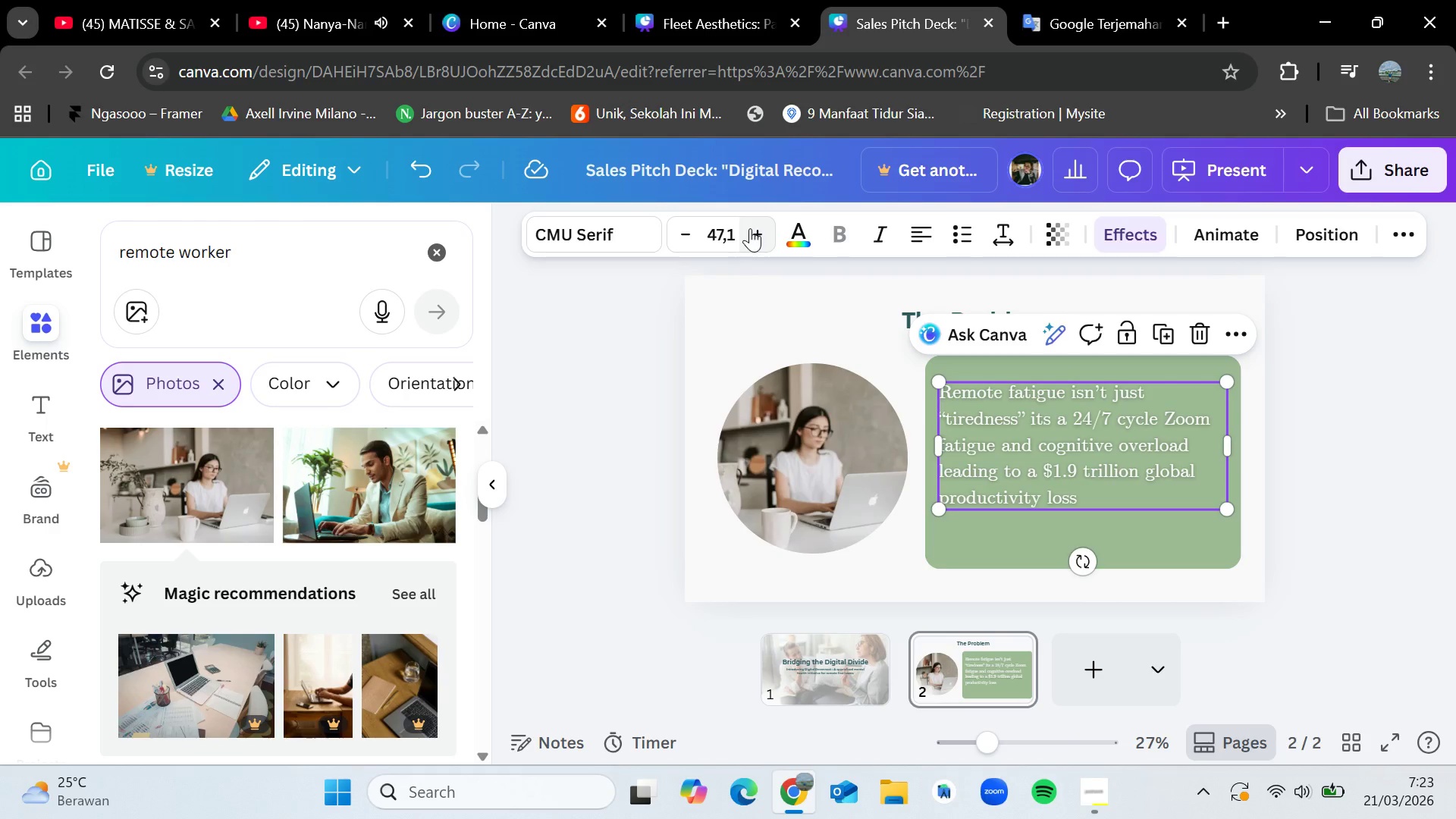 
left_click([750, 228])
 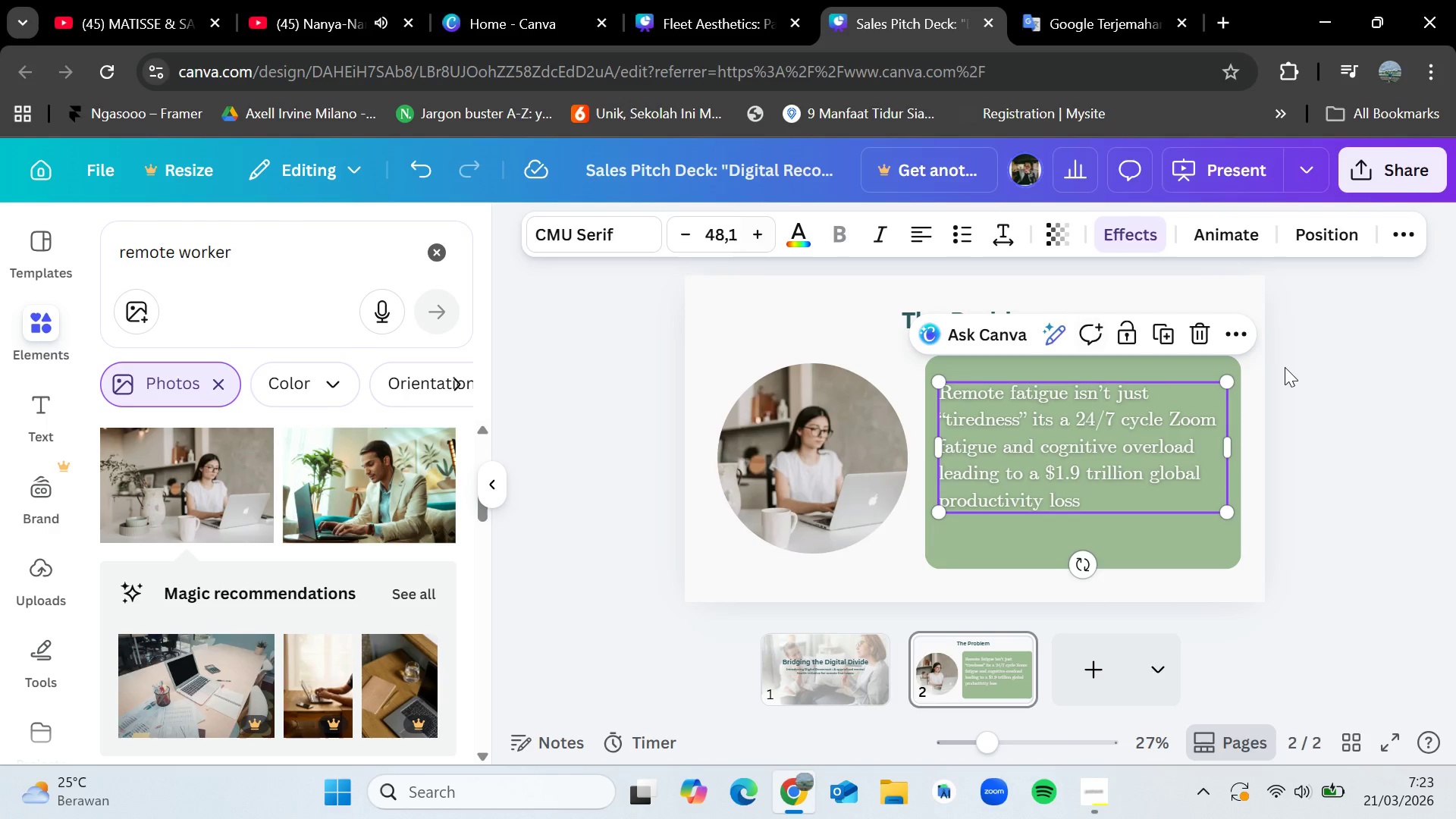 
left_click([1387, 411])
 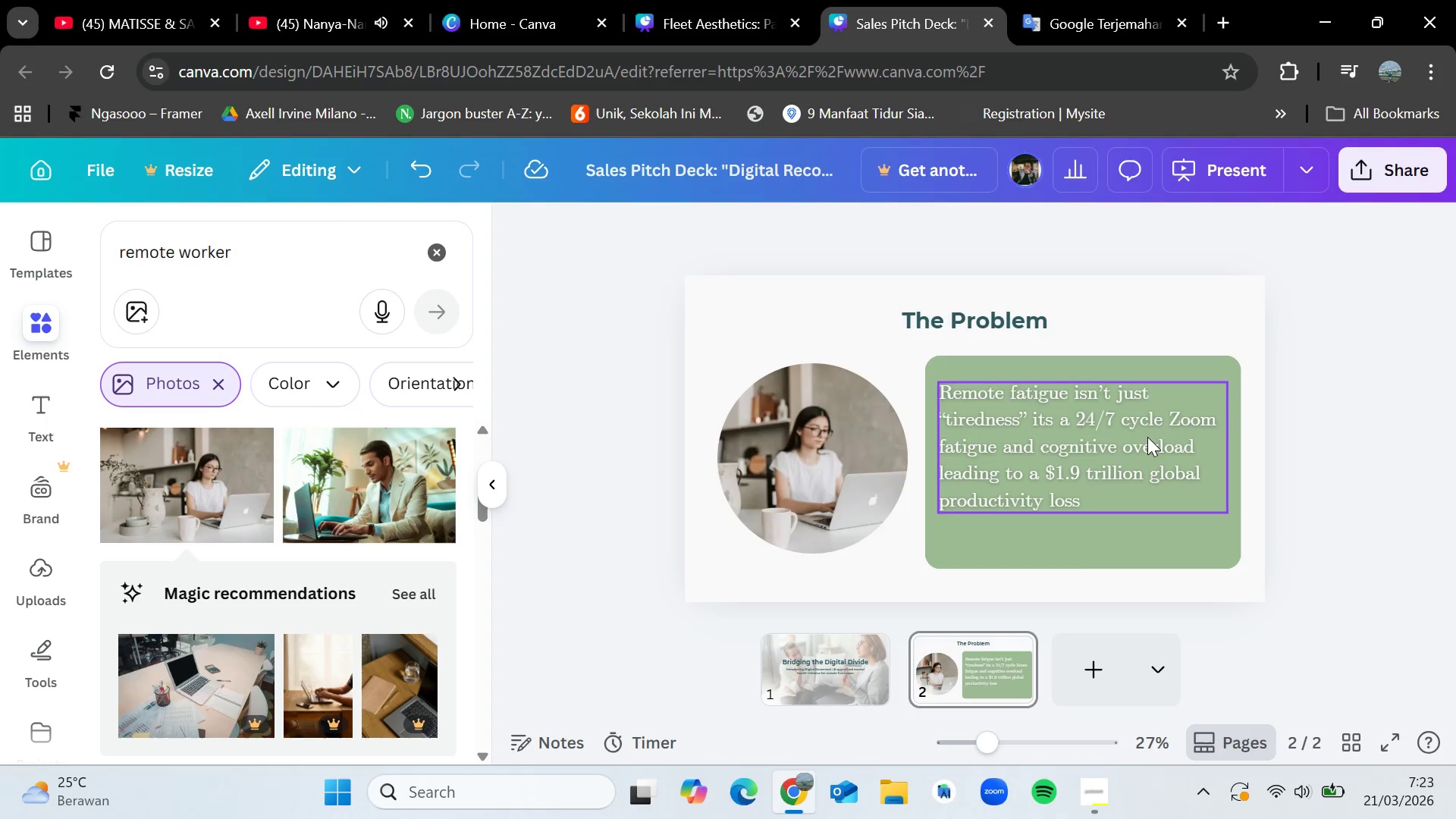 
left_click_drag(start_coordinate=[1147, 437], to_coordinate=[1147, 447])
 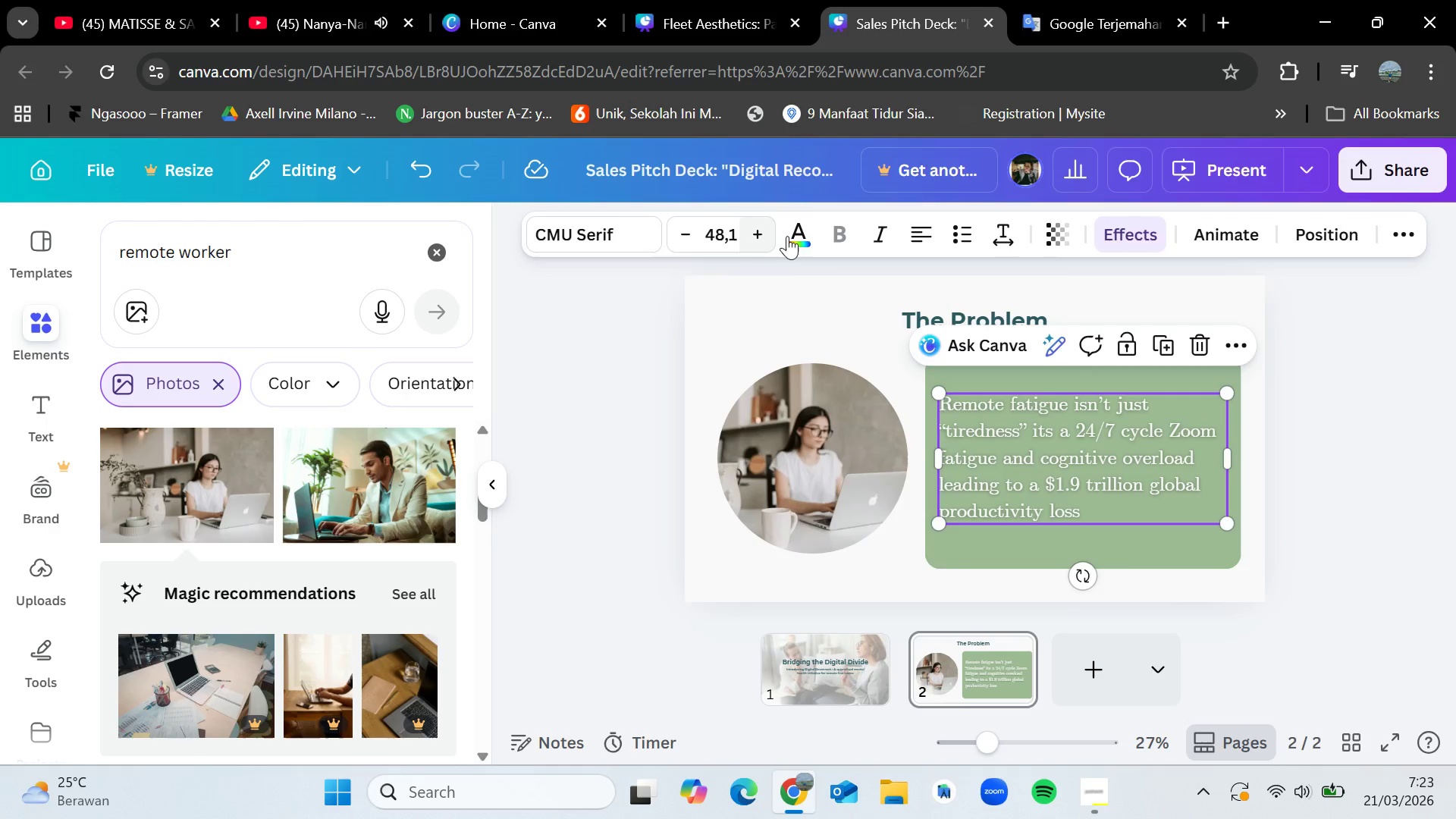 
left_click([790, 231])
 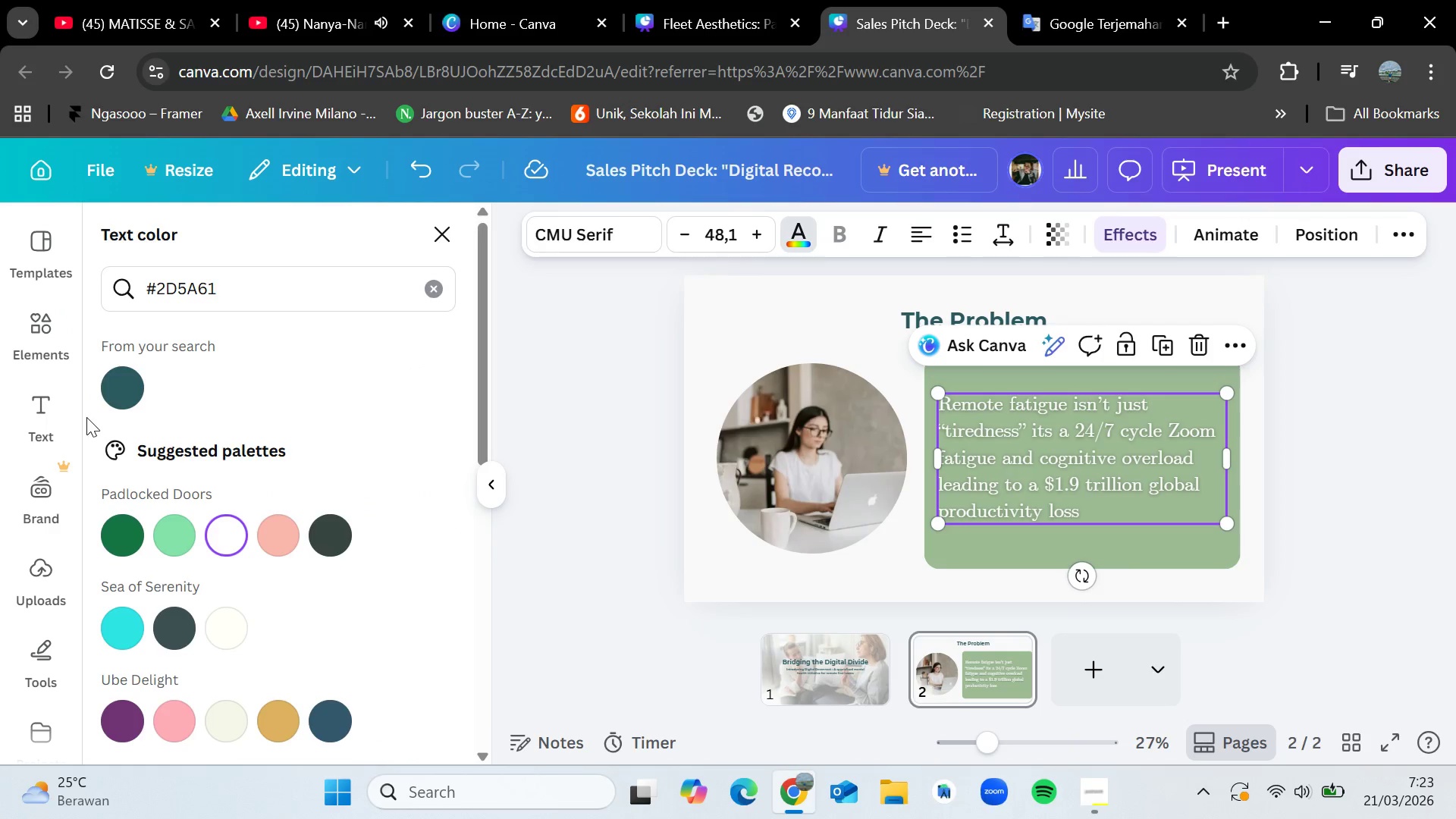 
left_click([117, 397])
 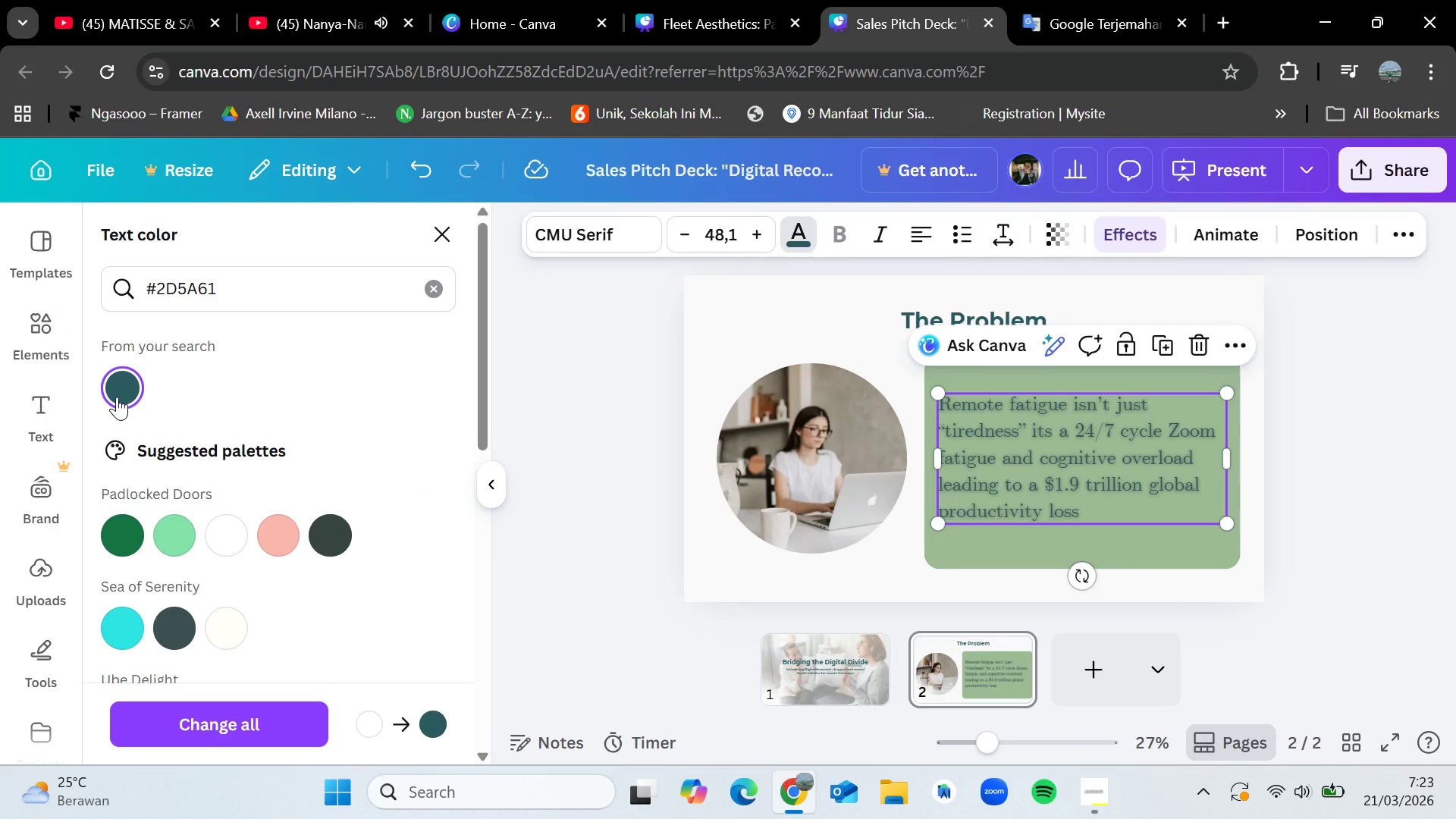 
left_click([633, 228])
 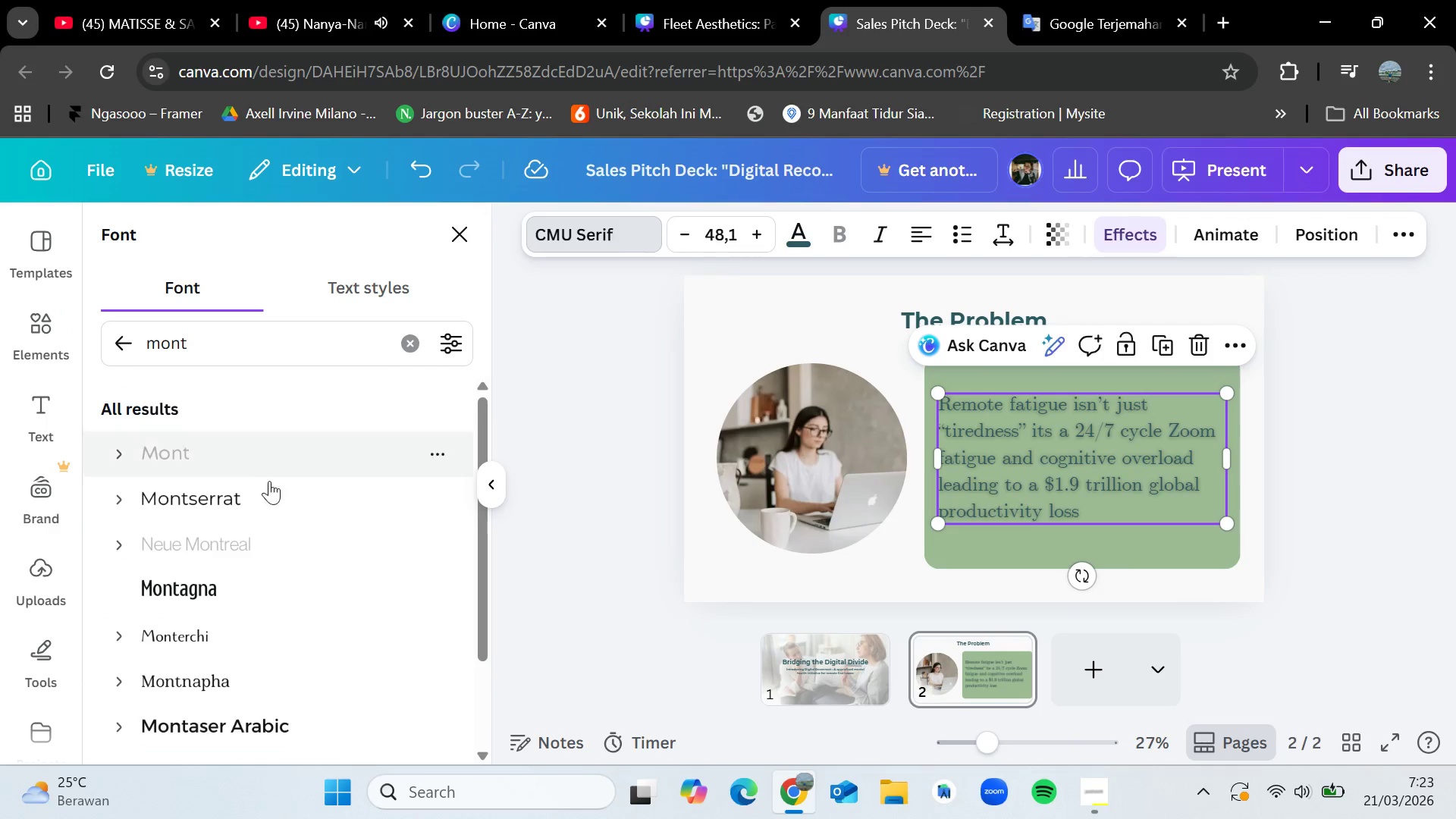 
left_click([268, 488])
 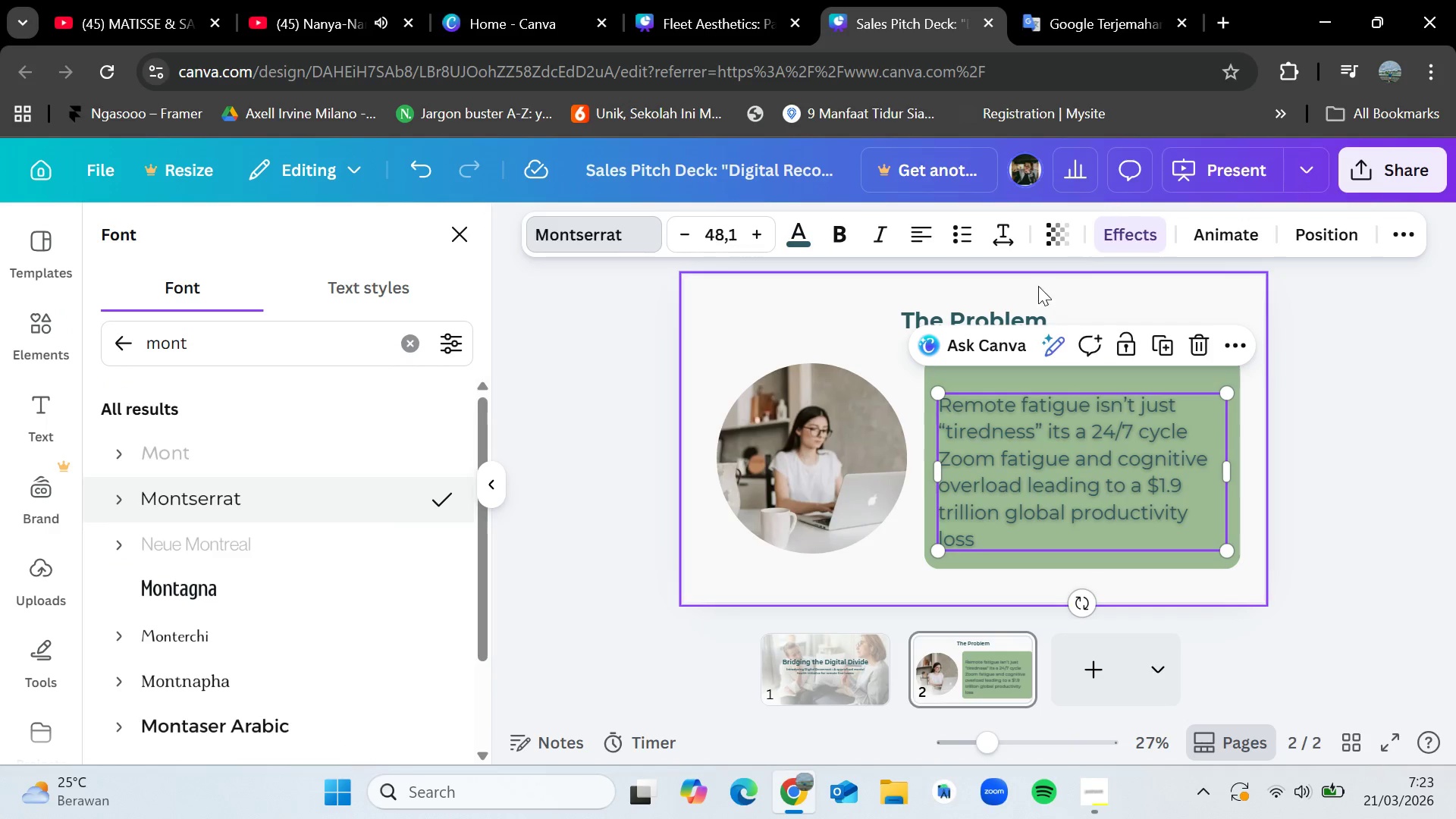 
left_click([1111, 237])
 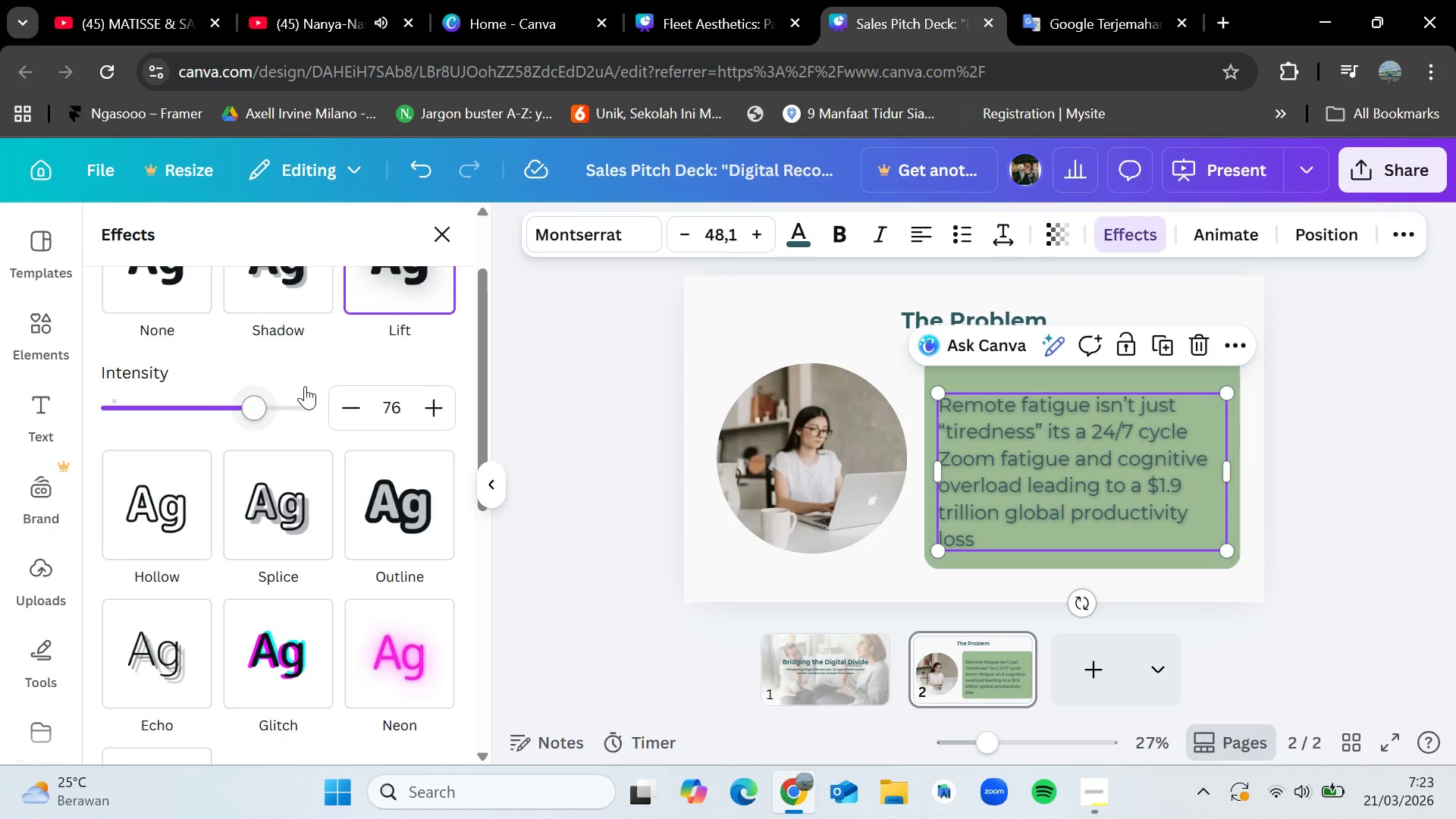 
left_click([383, 305])
 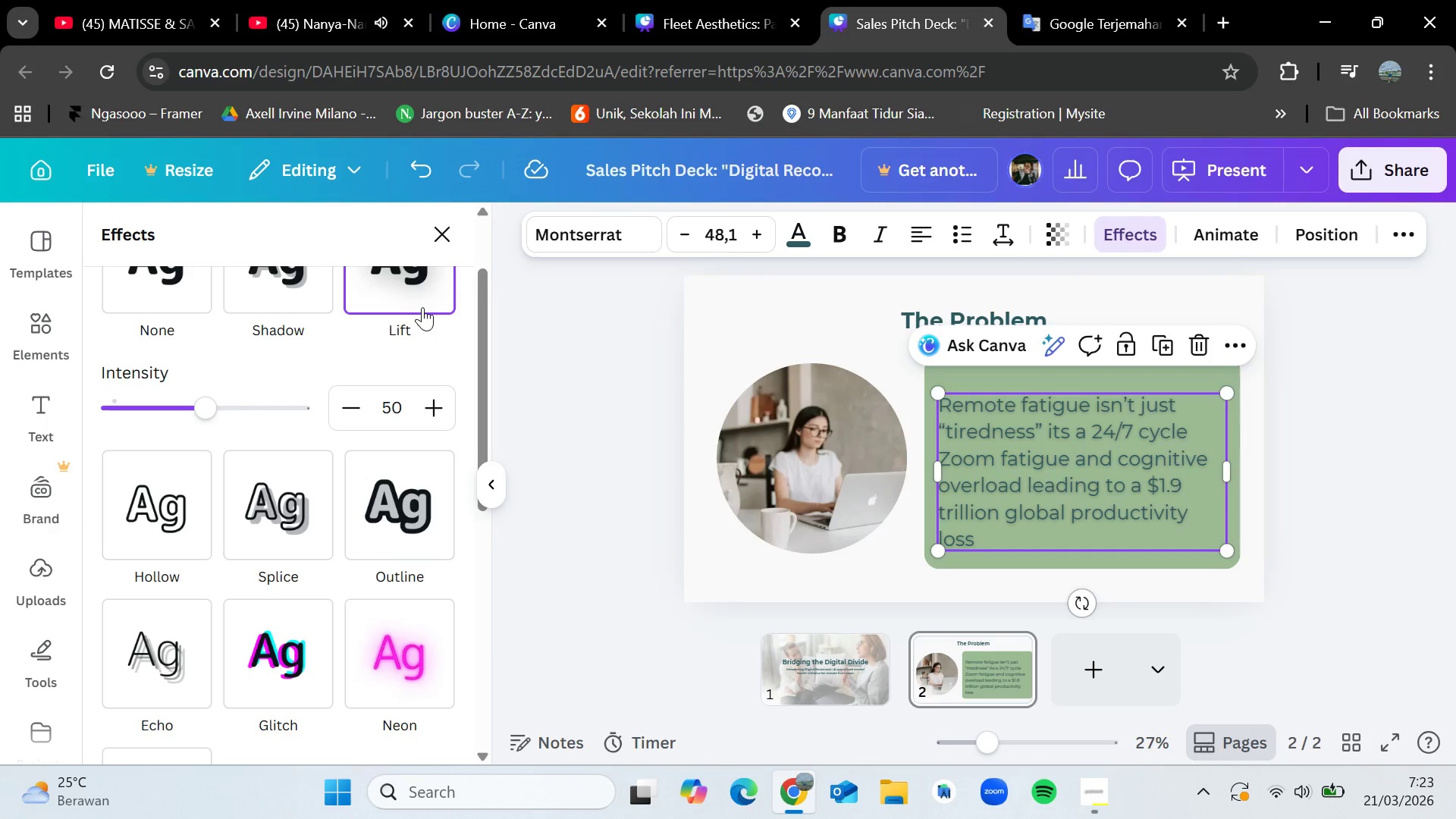 
left_click([422, 307])
 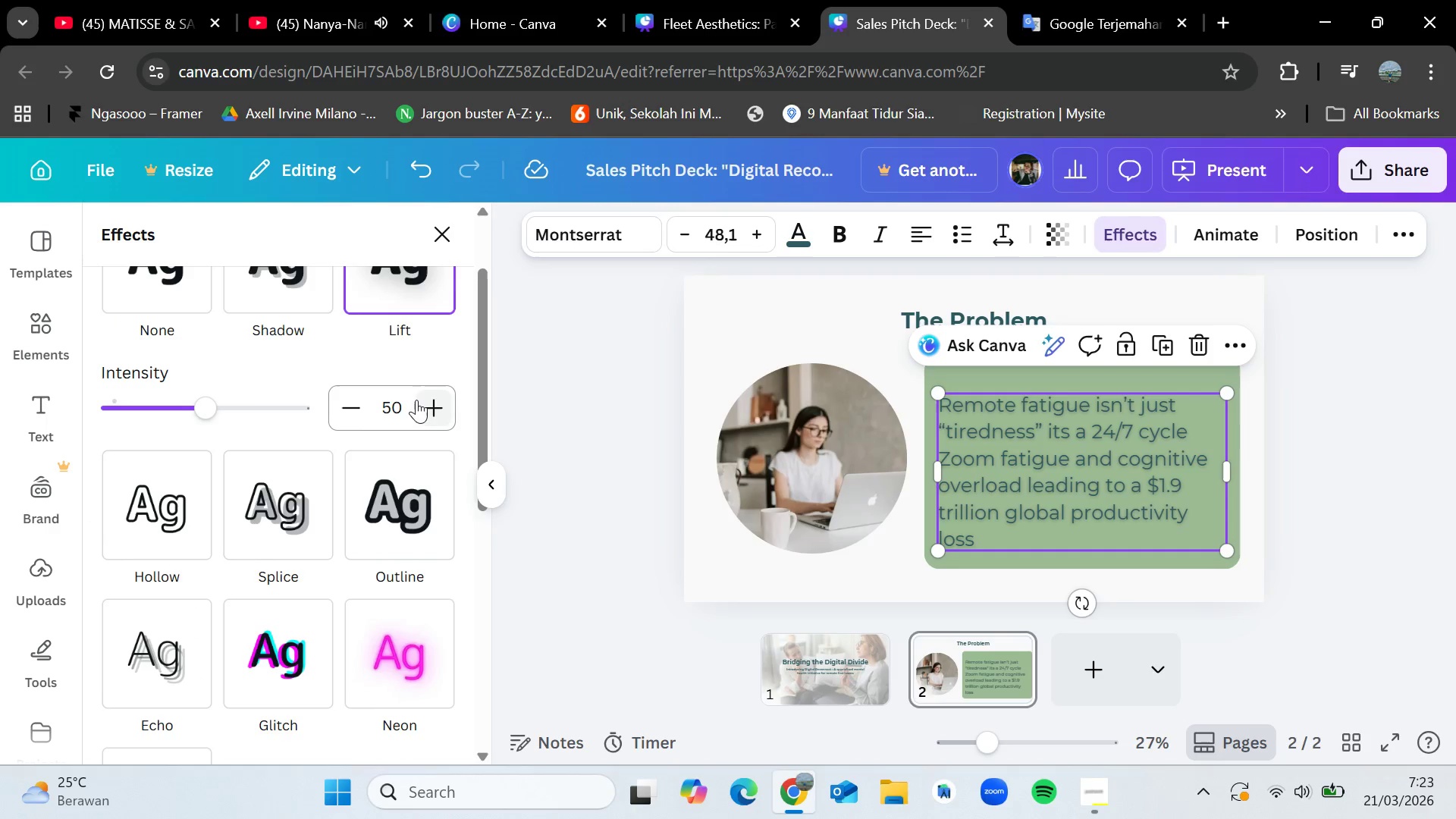 
scroll: coordinate [421, 412], scroll_direction: up, amount: 2.0
 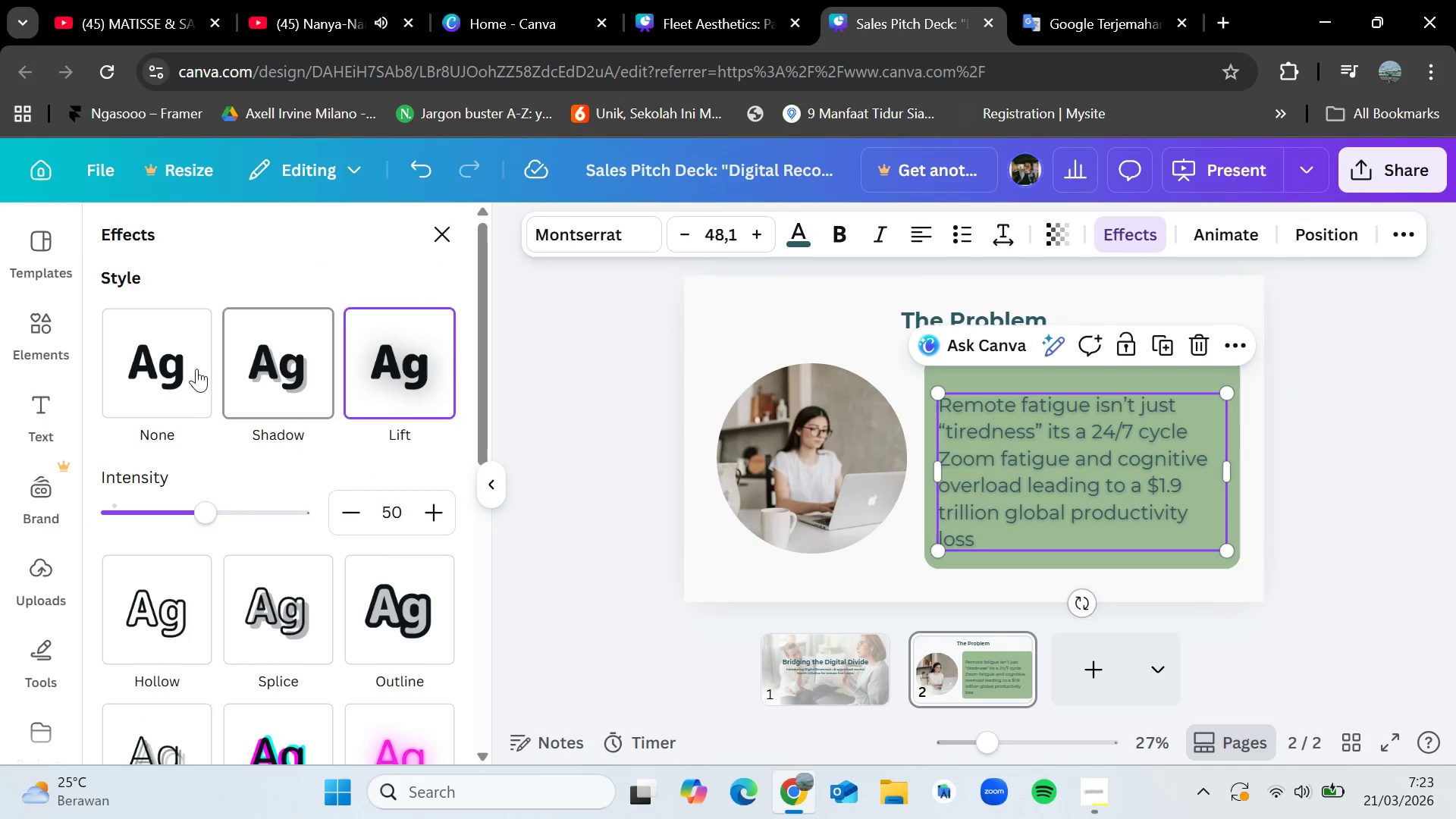 
left_click([167, 361])
 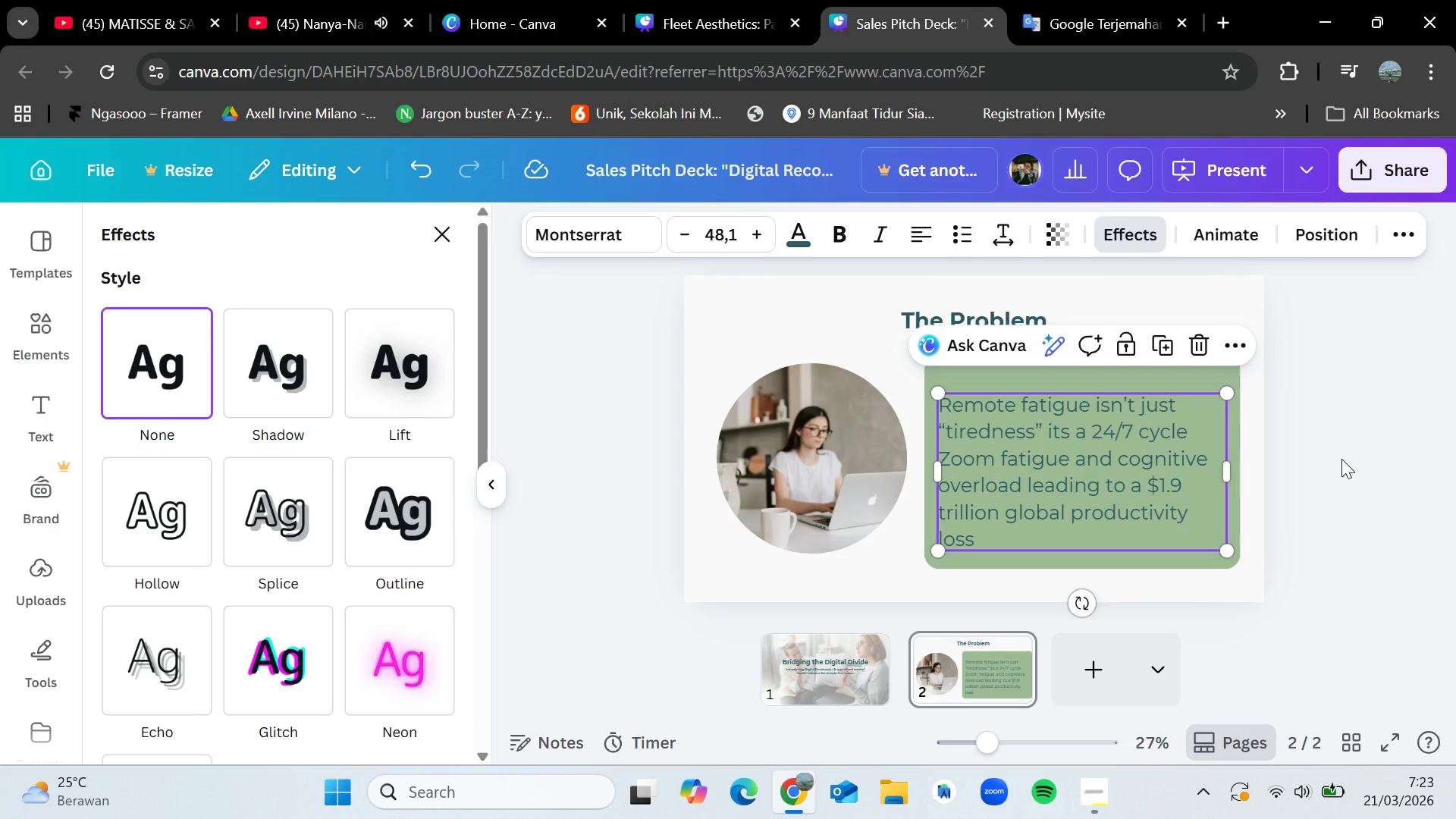 
double_click([1341, 459])
 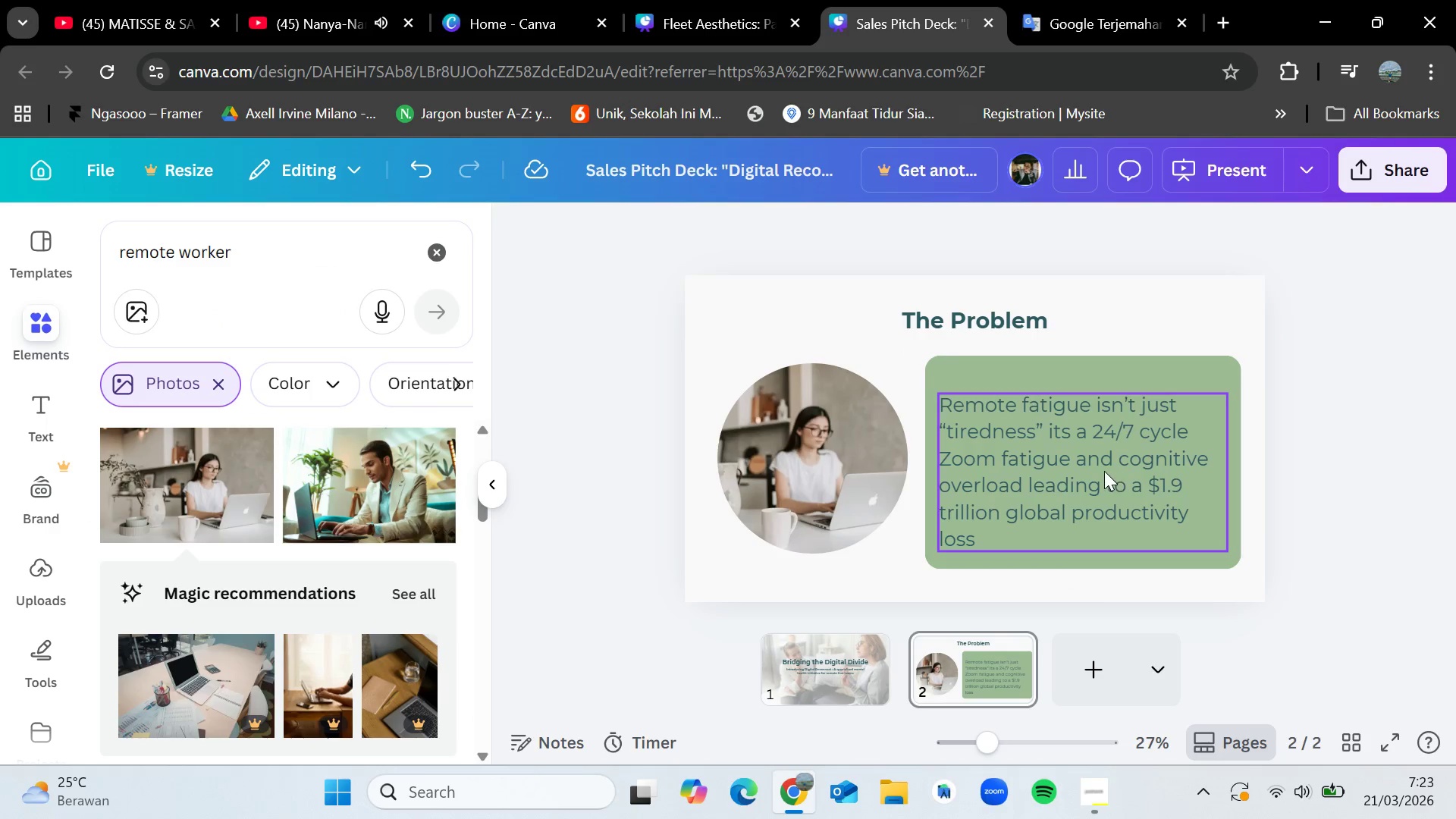 
left_click_drag(start_coordinate=[1104, 471], to_coordinate=[1105, 463])
 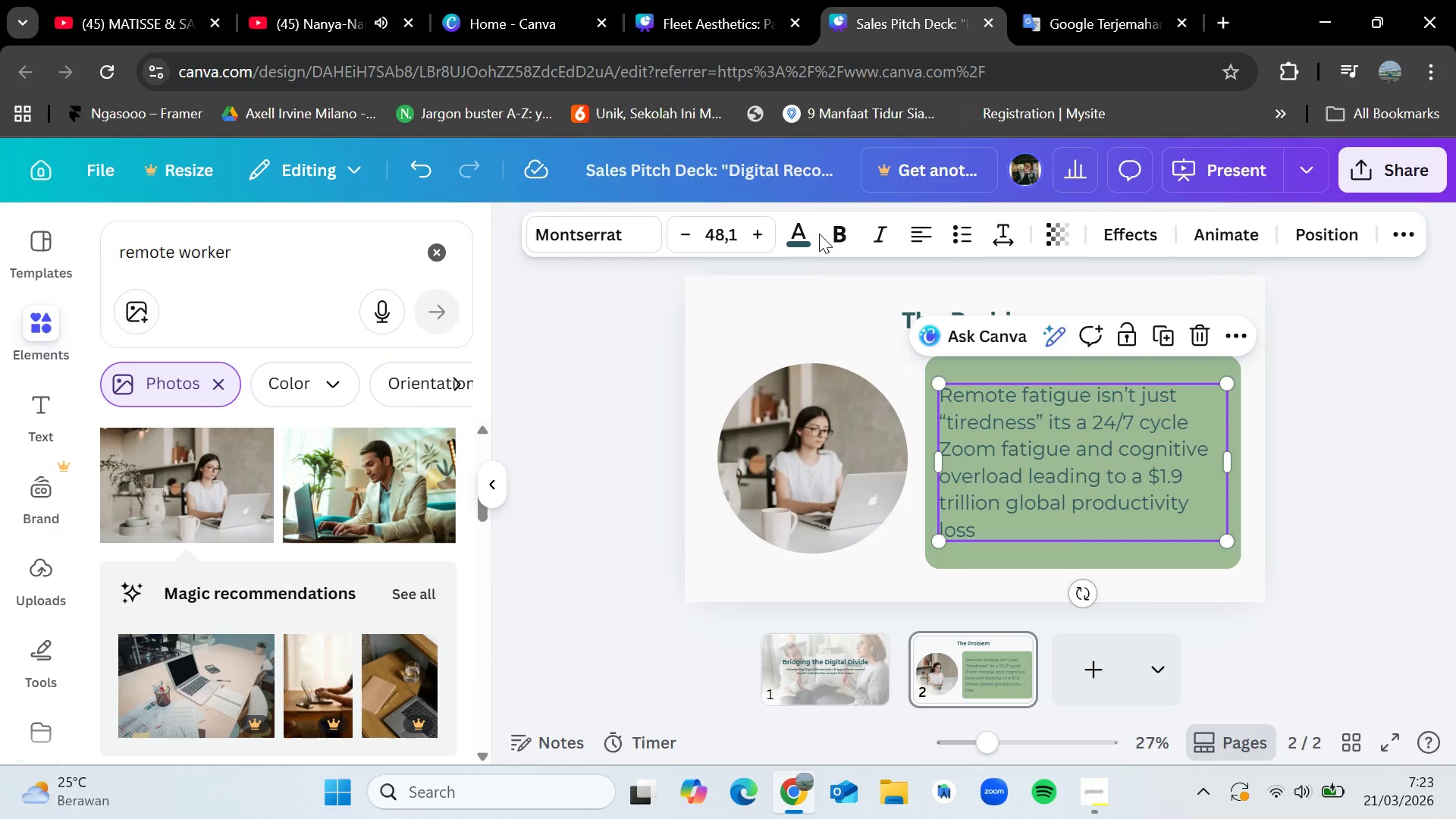 
left_click([797, 234])
 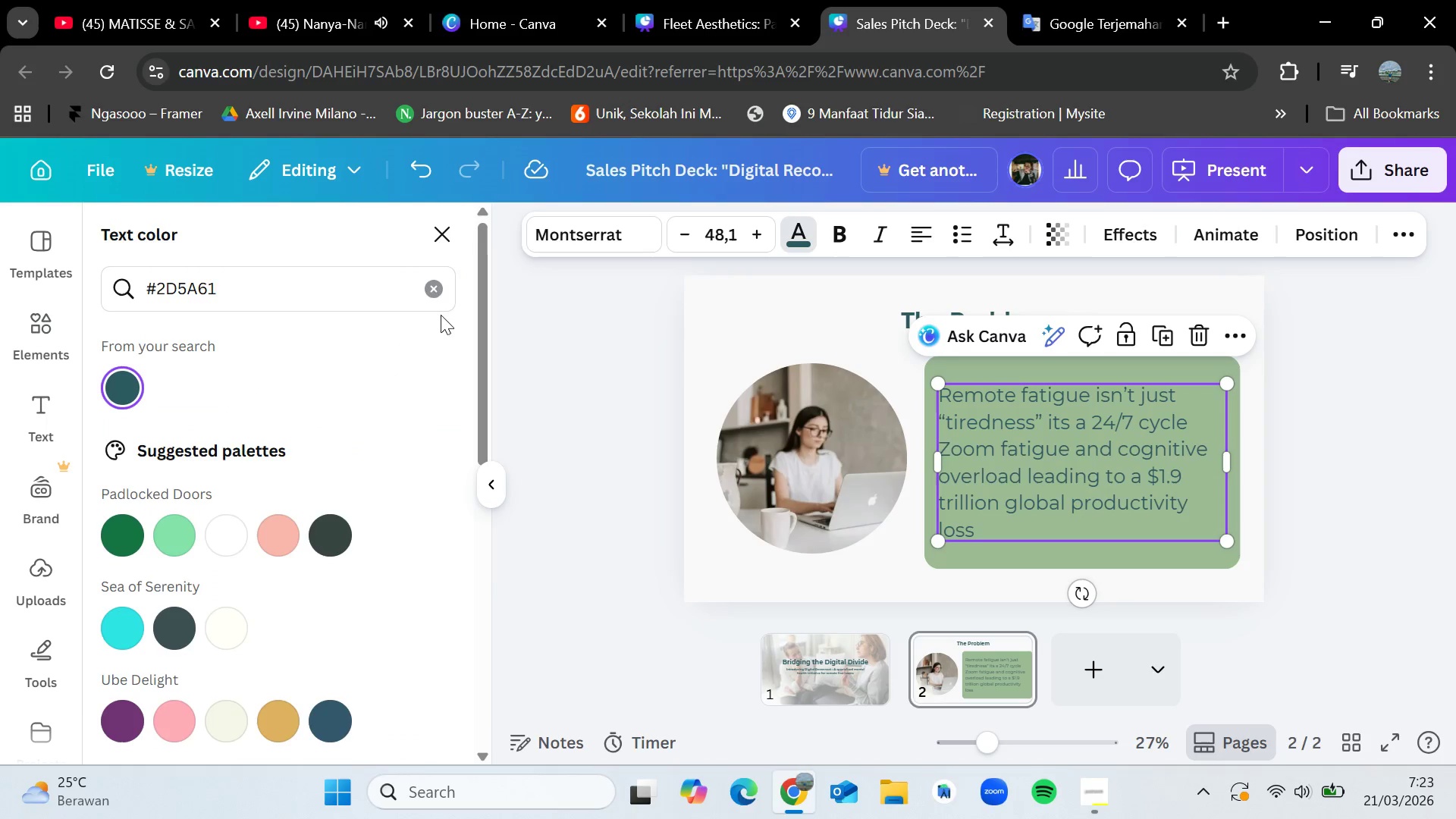 
left_click([431, 287])
 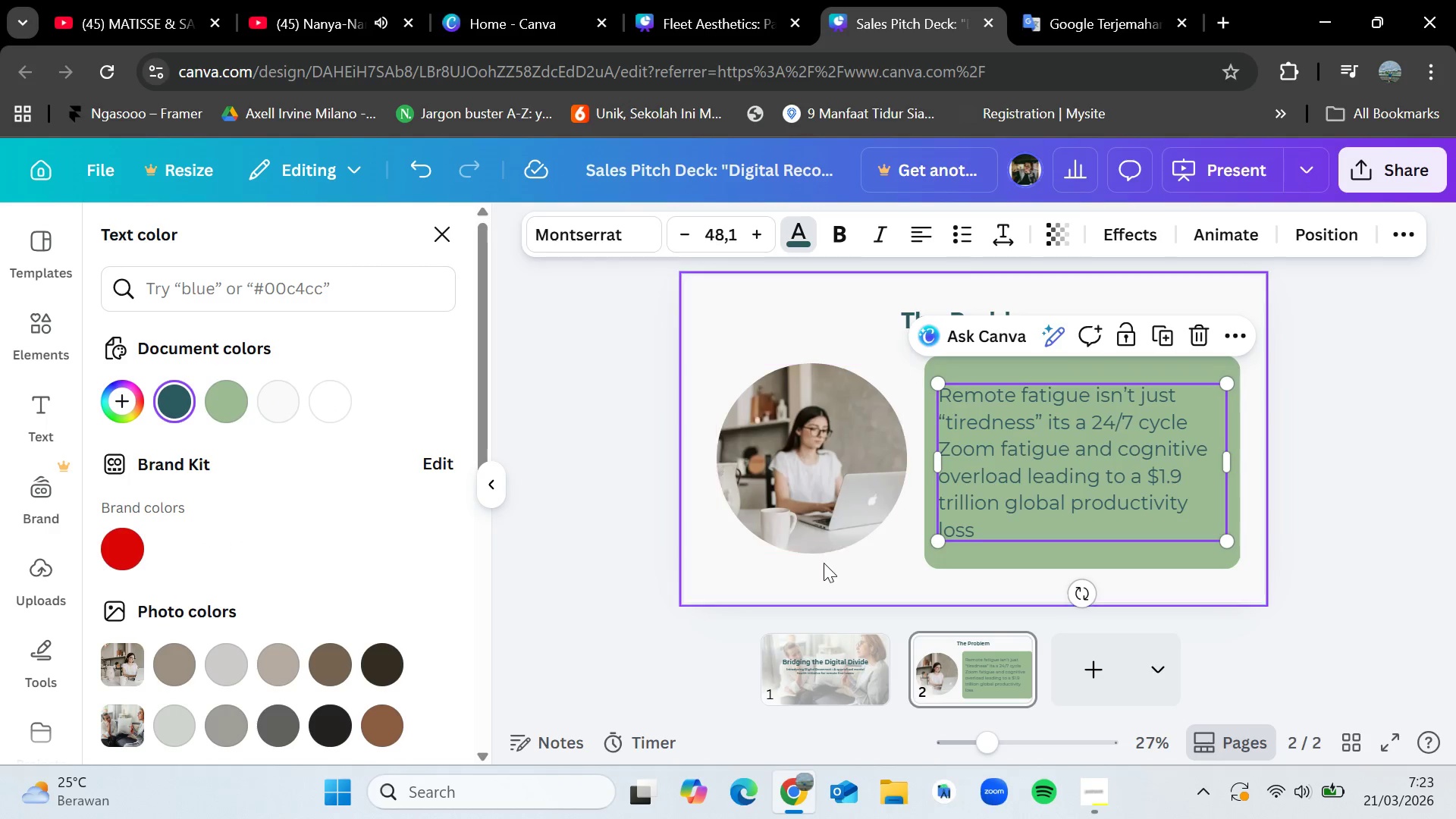 
double_click([791, 307])